 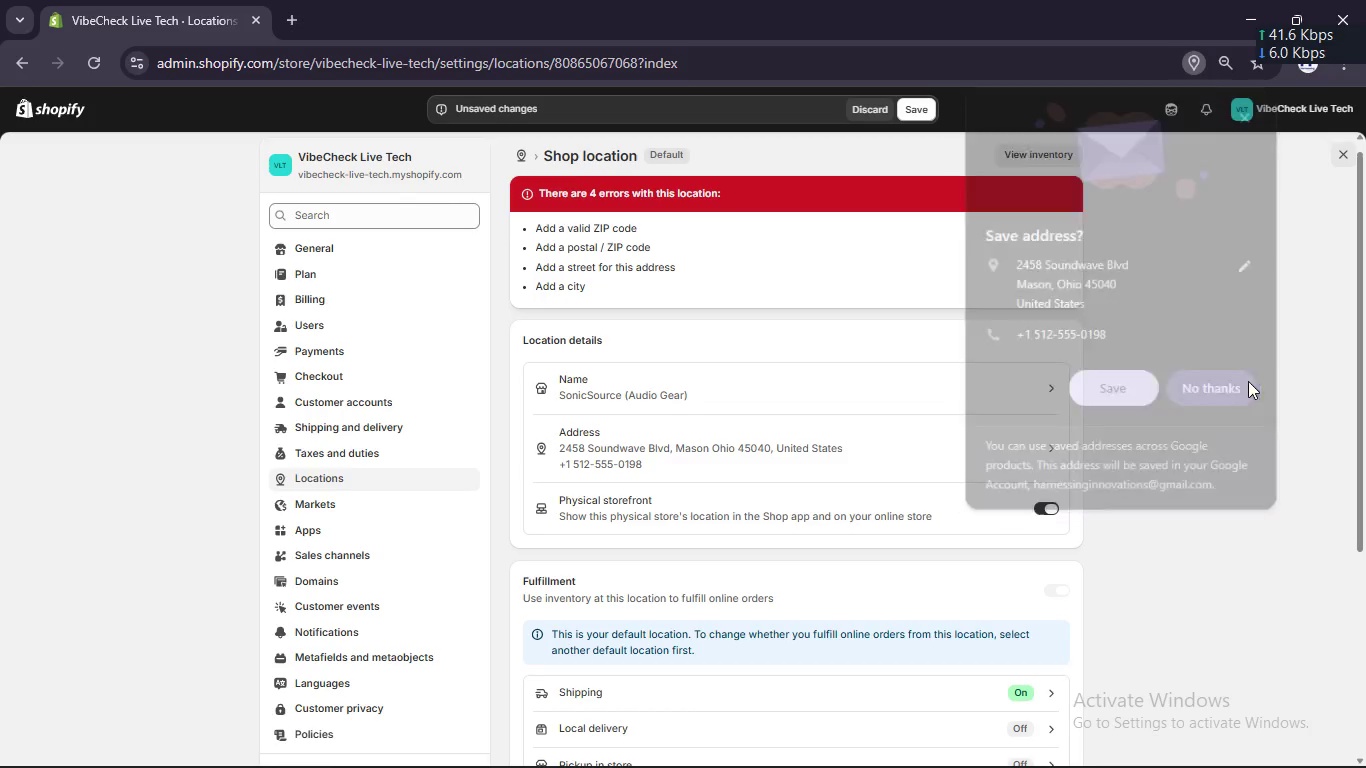 
left_click([924, 106])
 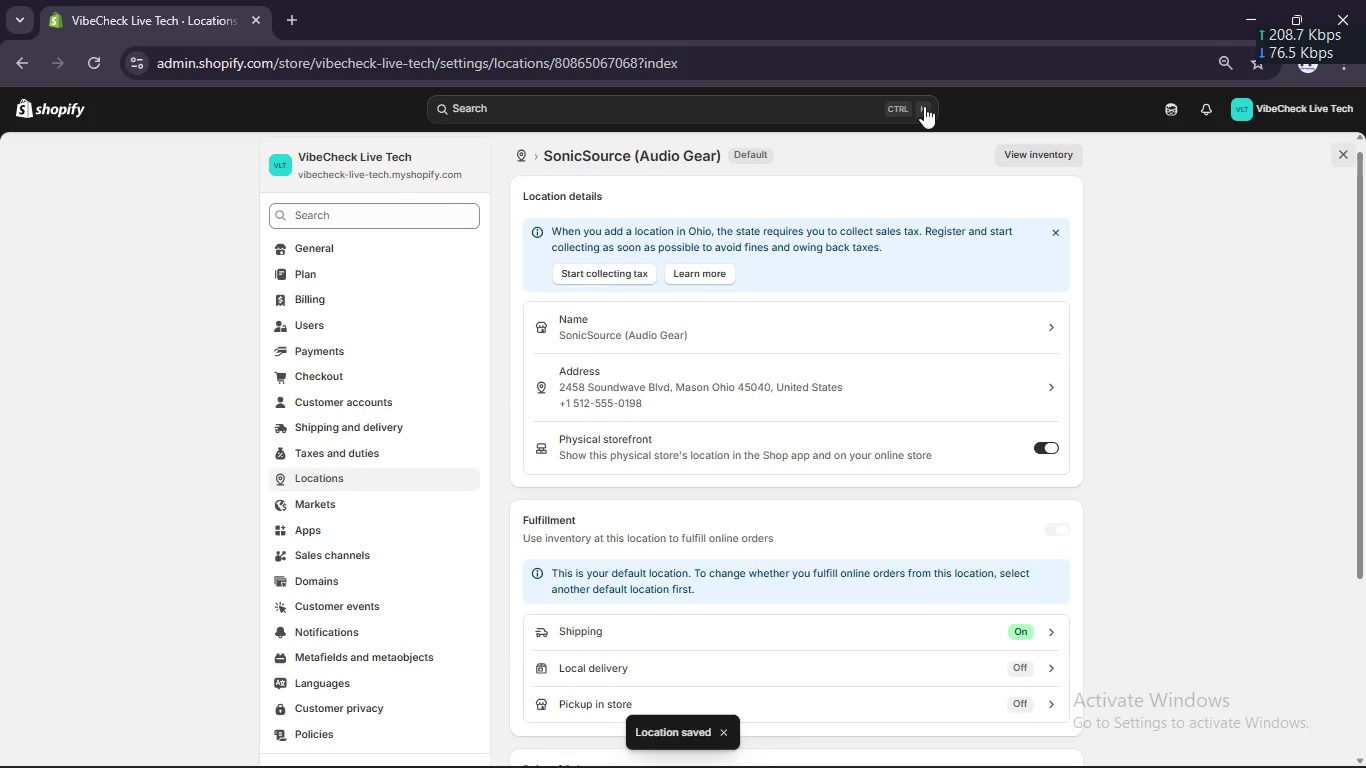 
wait(5.33)
 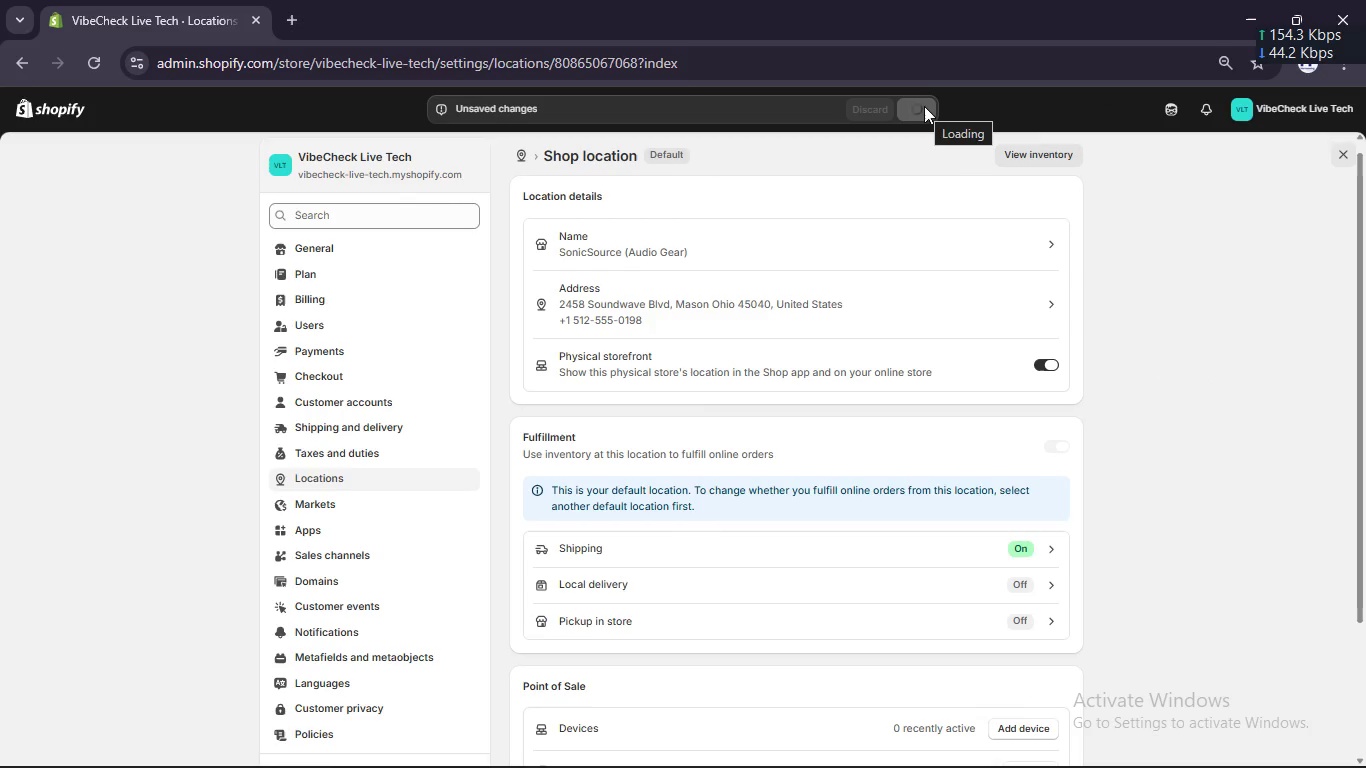 
left_click([523, 147])
 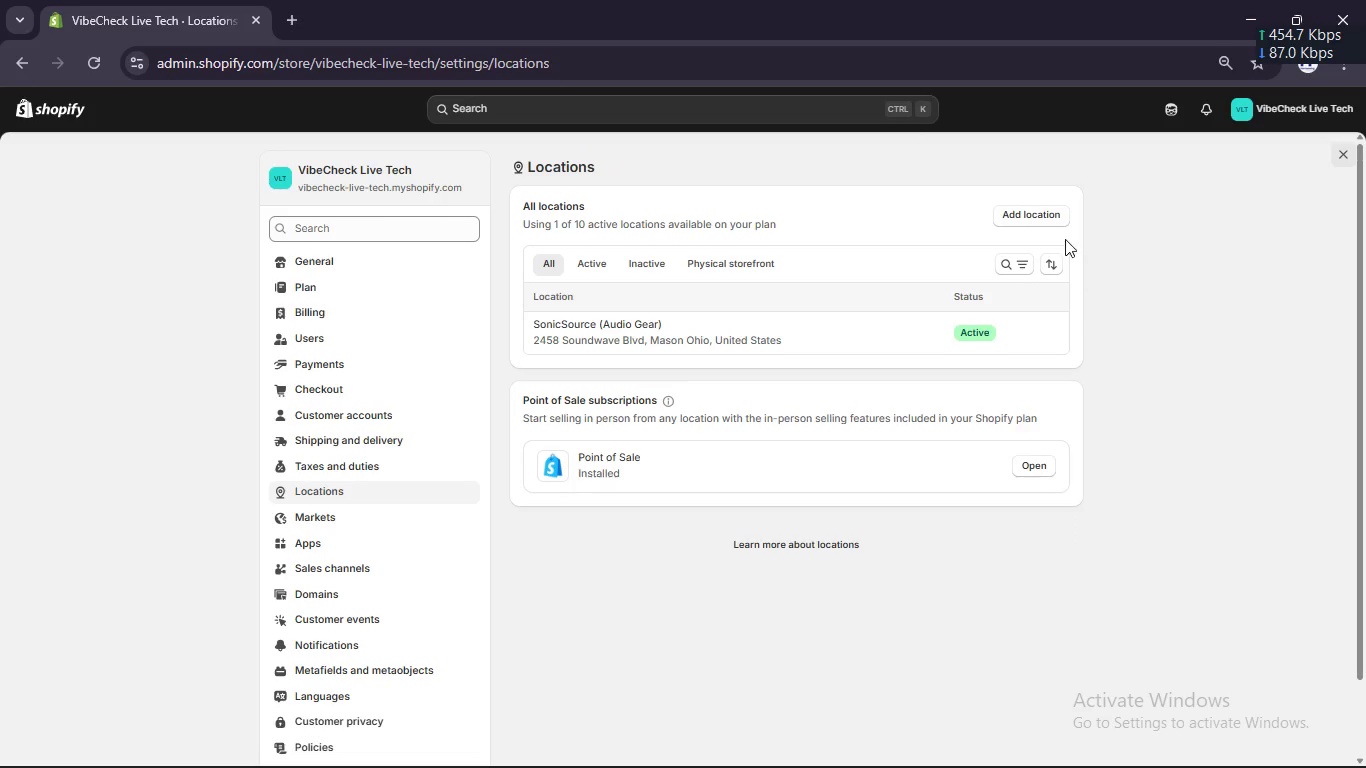 
left_click([1055, 222])
 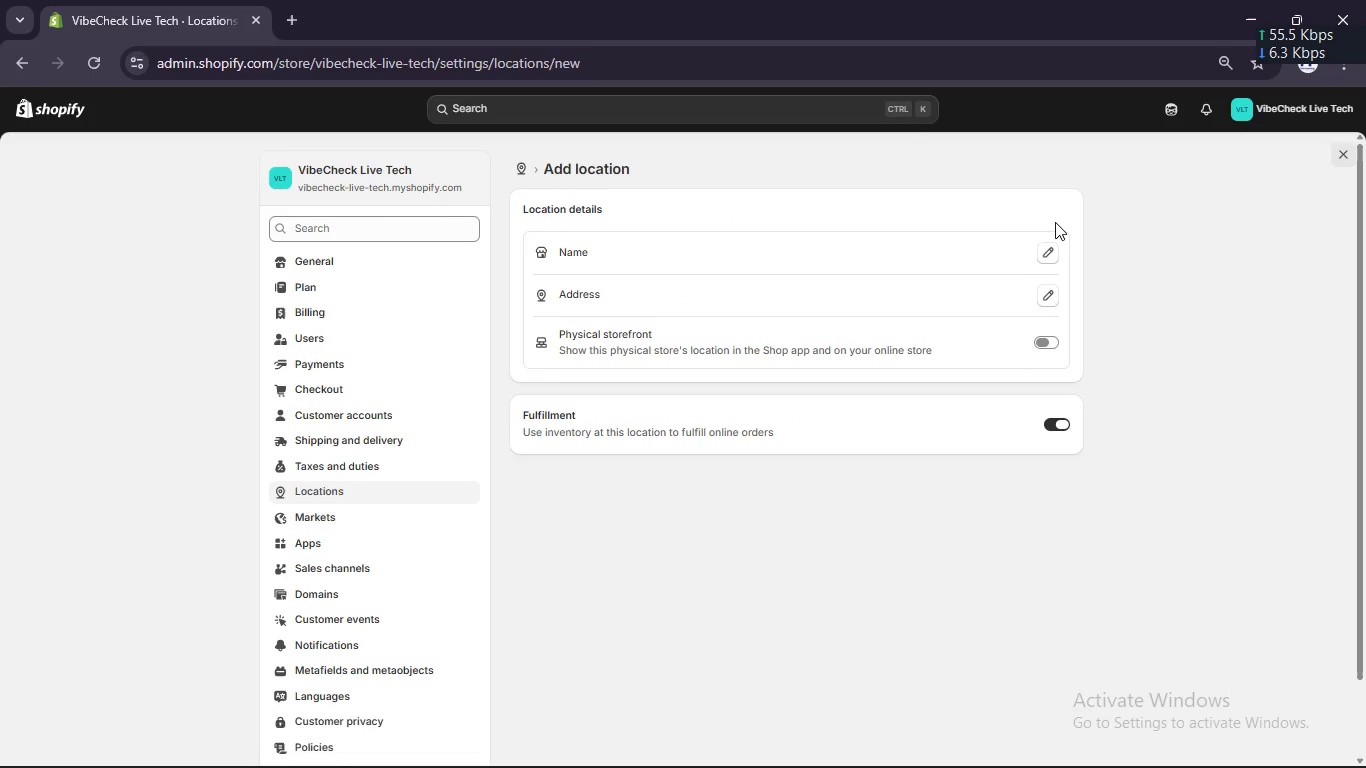 
left_click([1050, 254])
 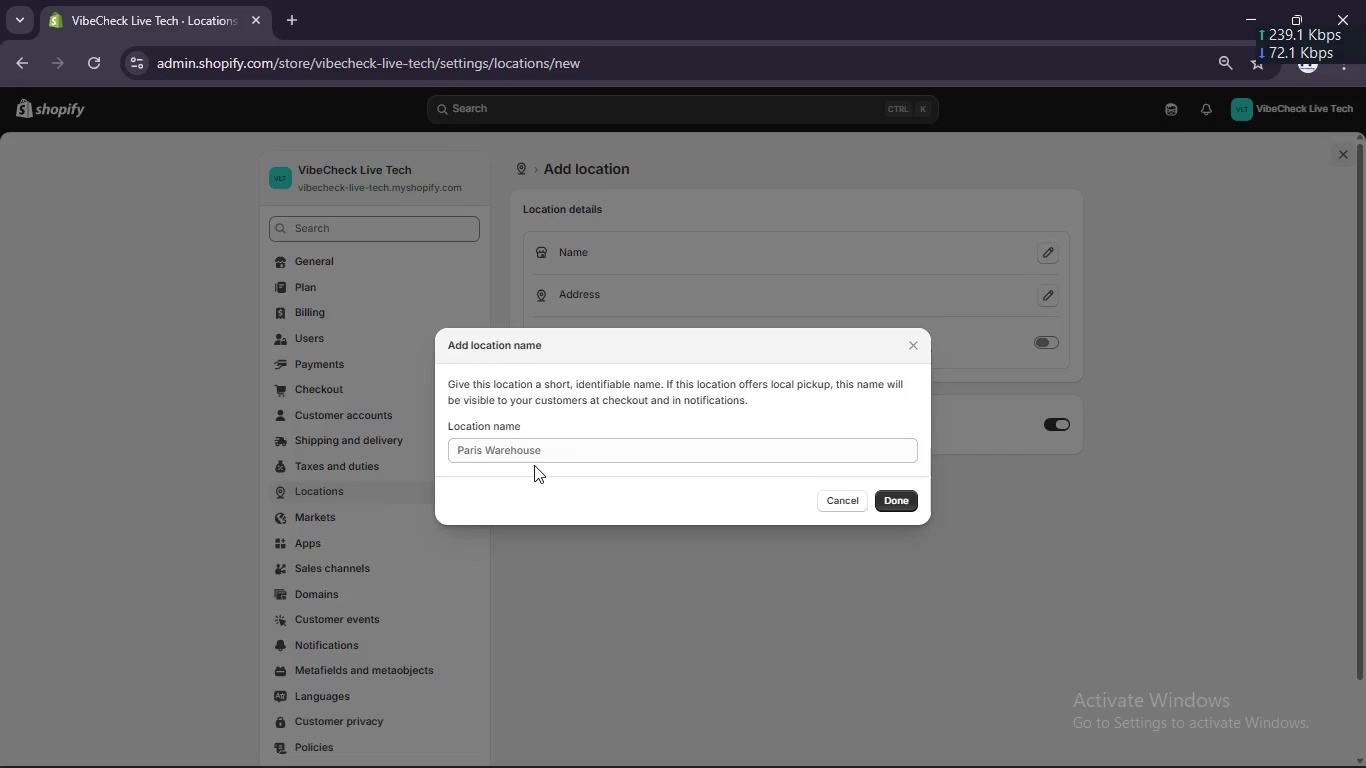 
wait(11.45)
 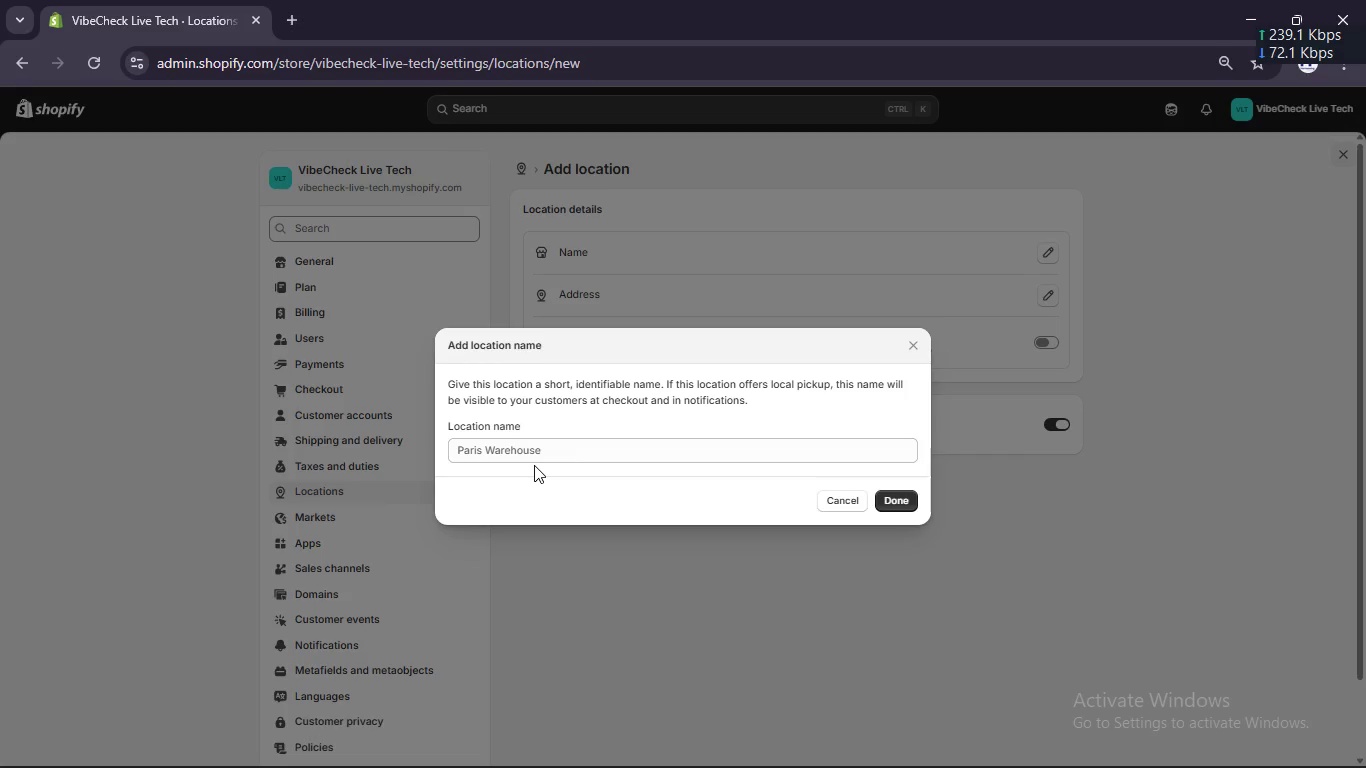 
left_click([543, 441])
 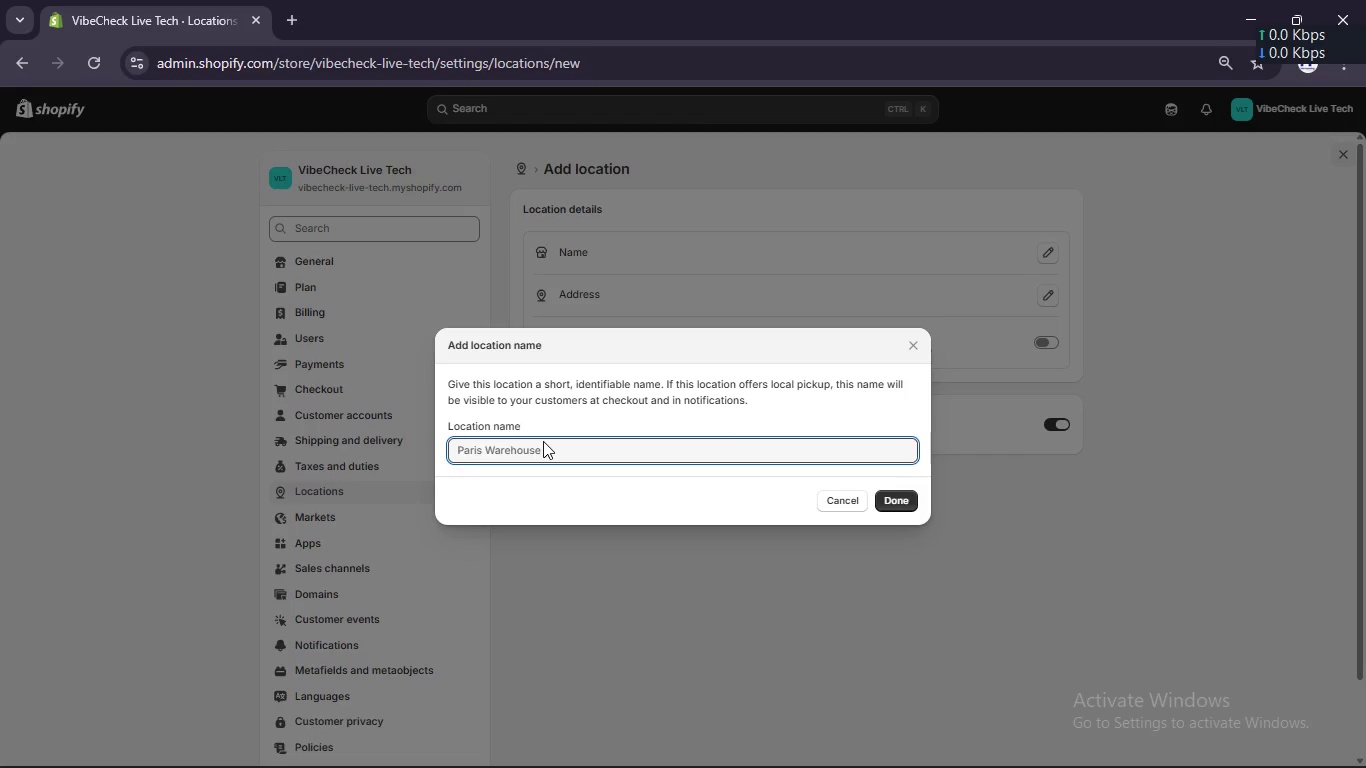 
type(NeonNova (Lighting & Fog )
 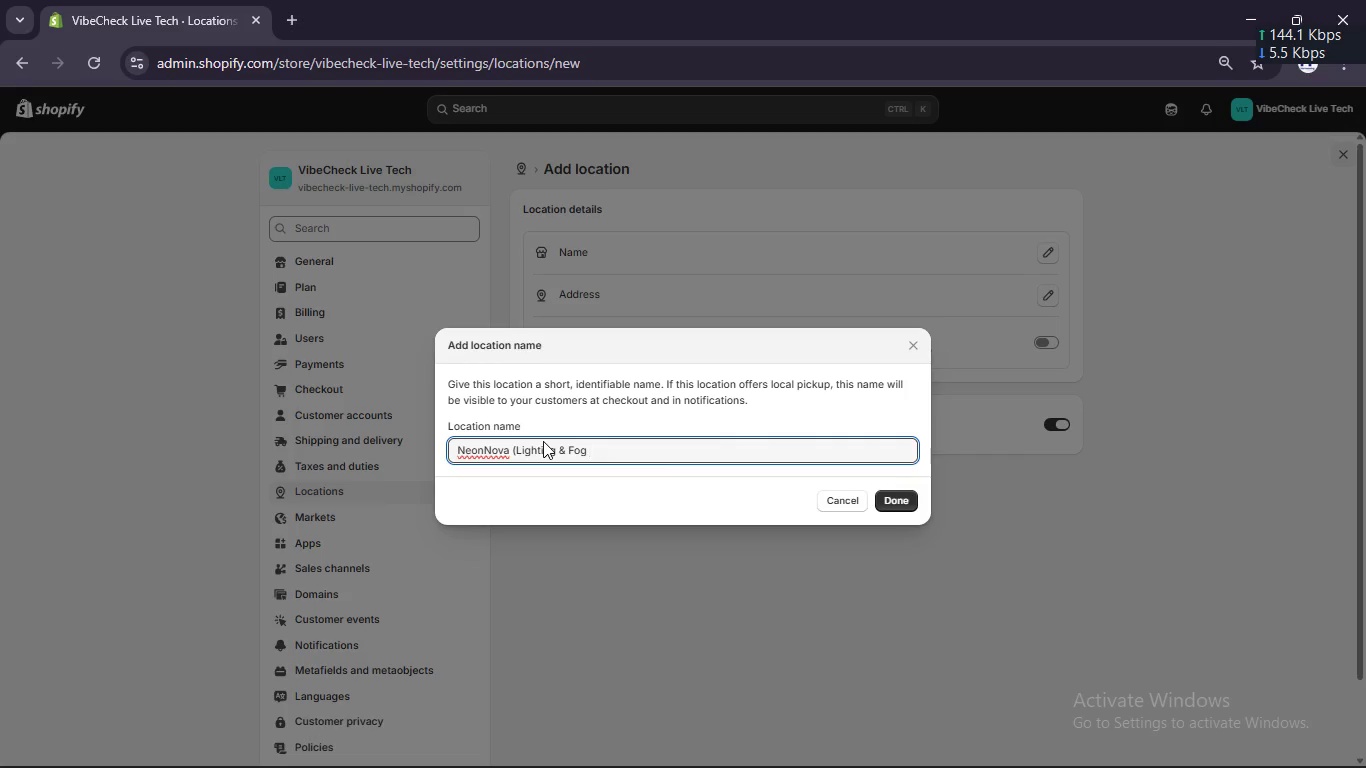 
type(Machines))
 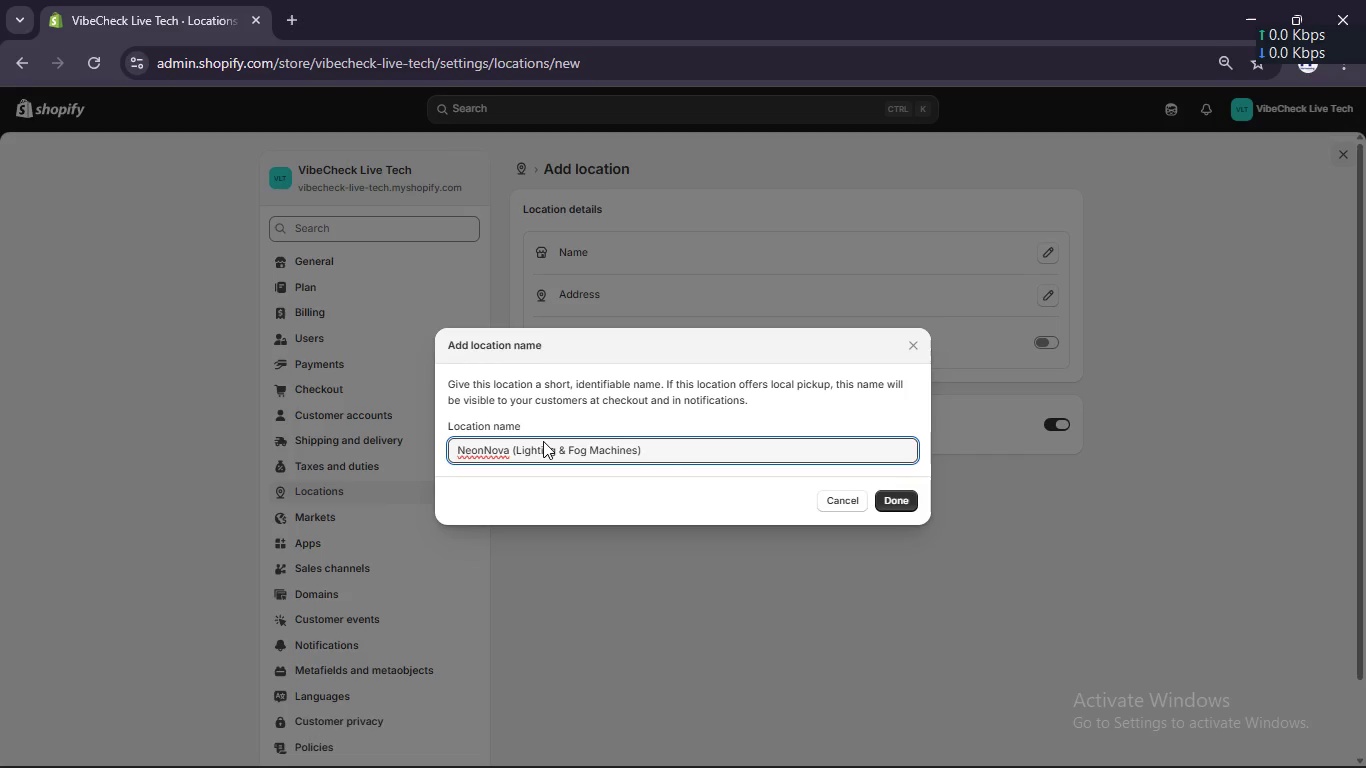 
left_click([896, 505])
 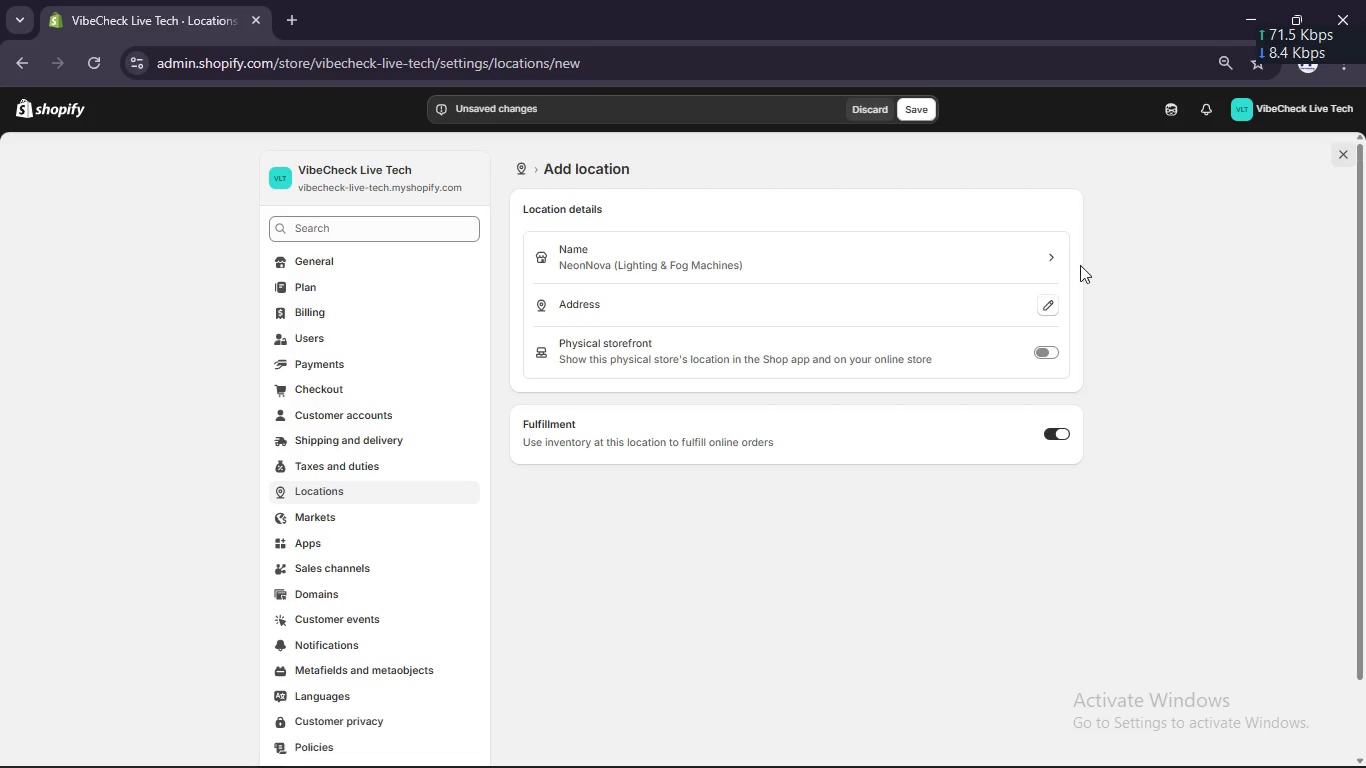 
left_click([1045, 351])
 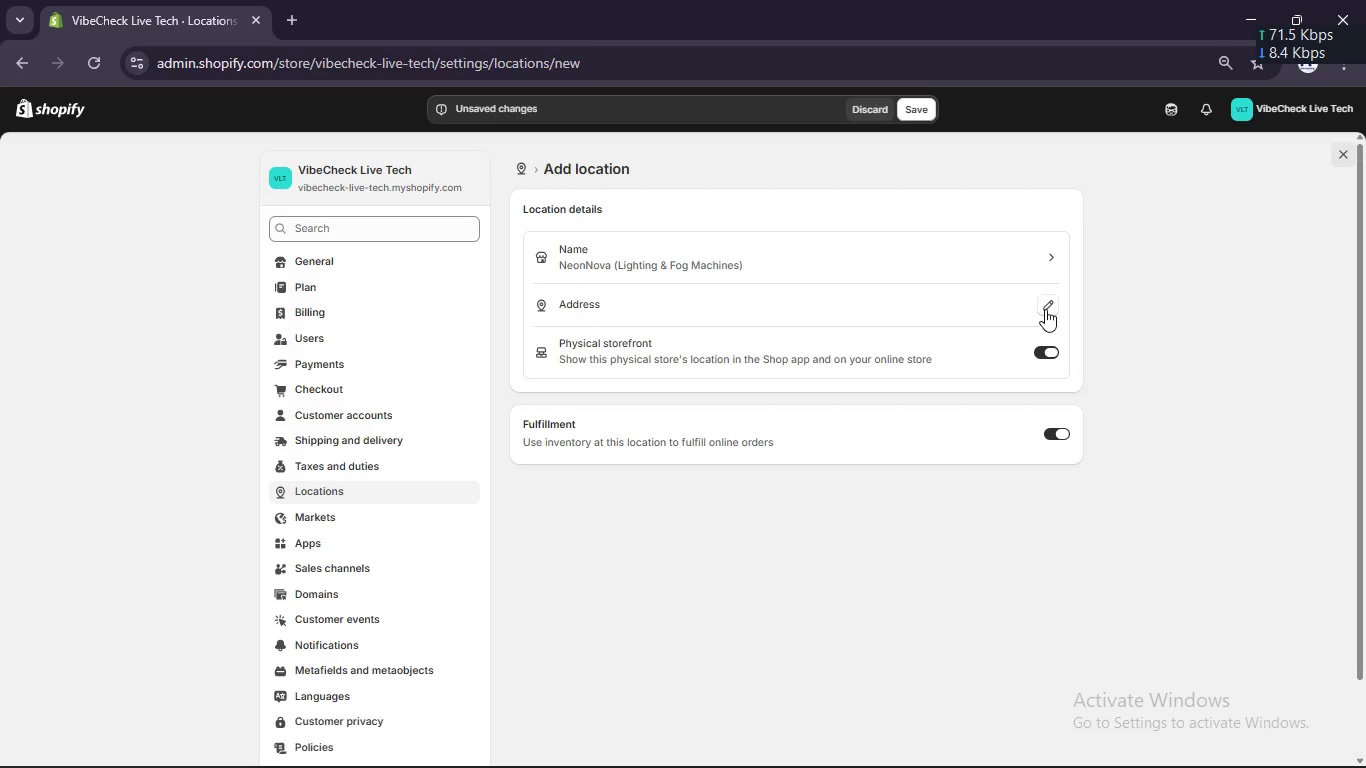 
left_click([1045, 299])
 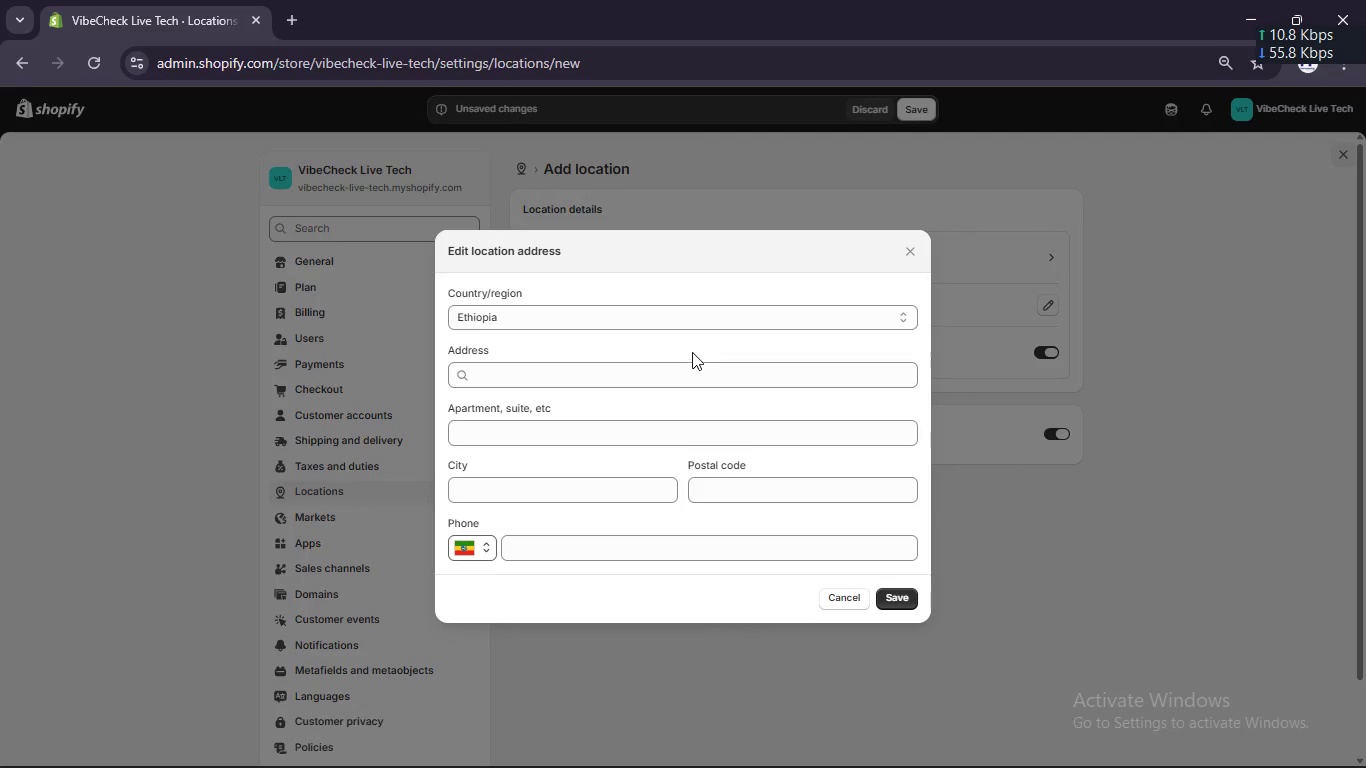 
left_click([698, 316])
 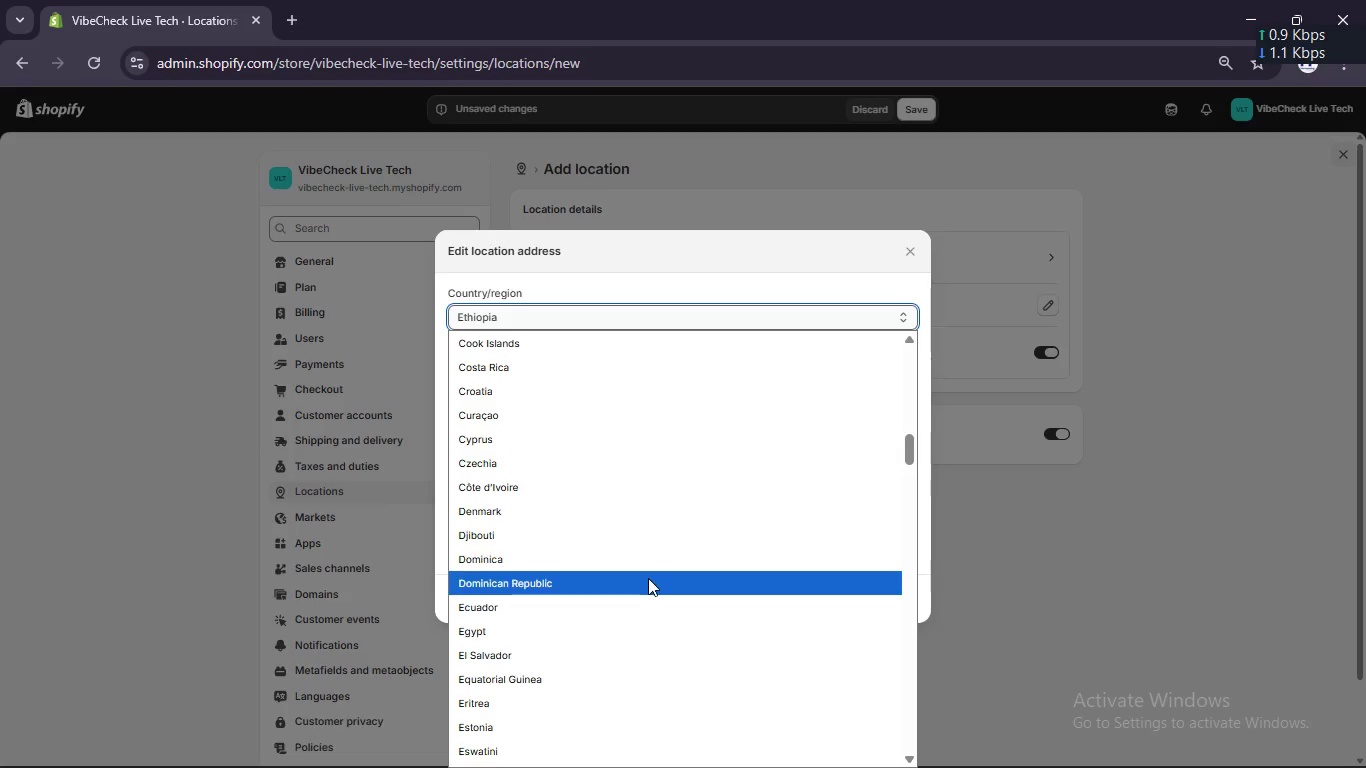 
scroll: coordinate [648, 578], scroll_direction: down, amount: 27.0
 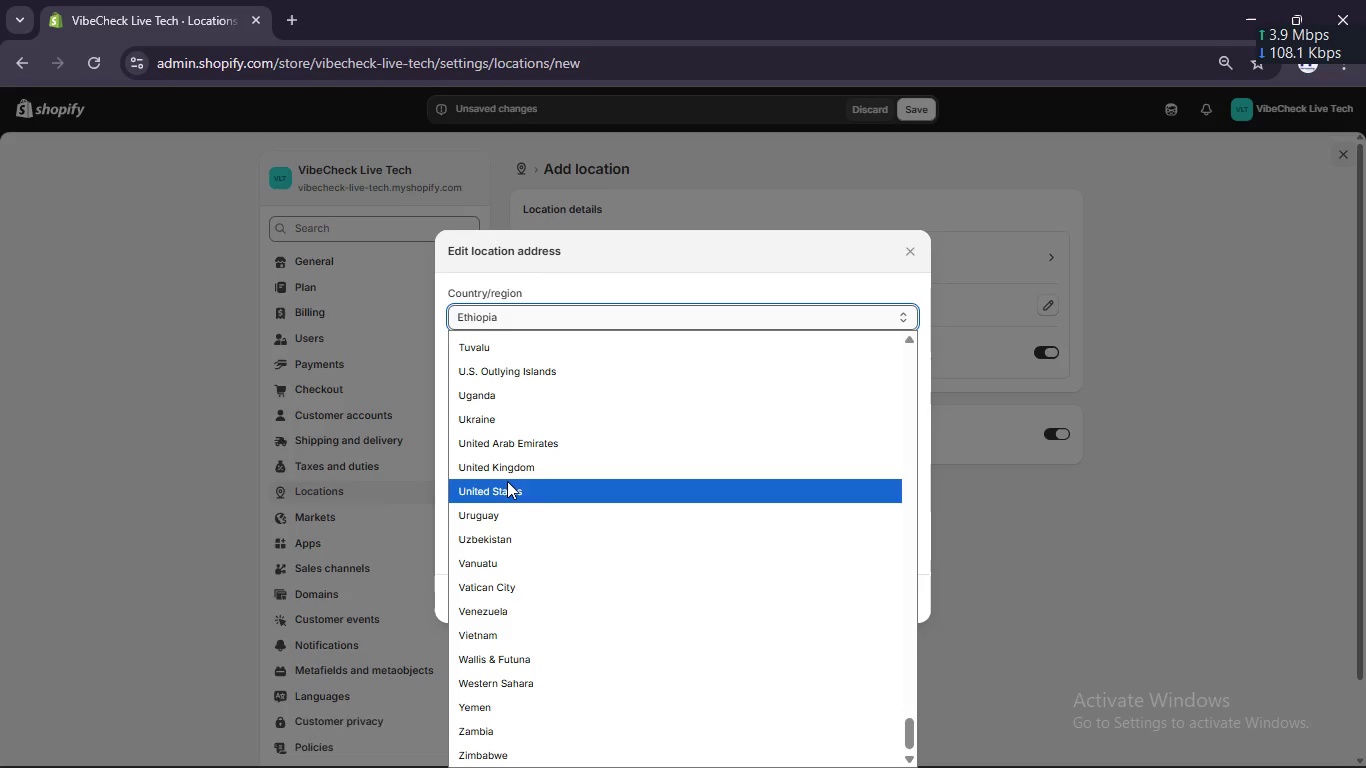 
left_click([507, 481])
 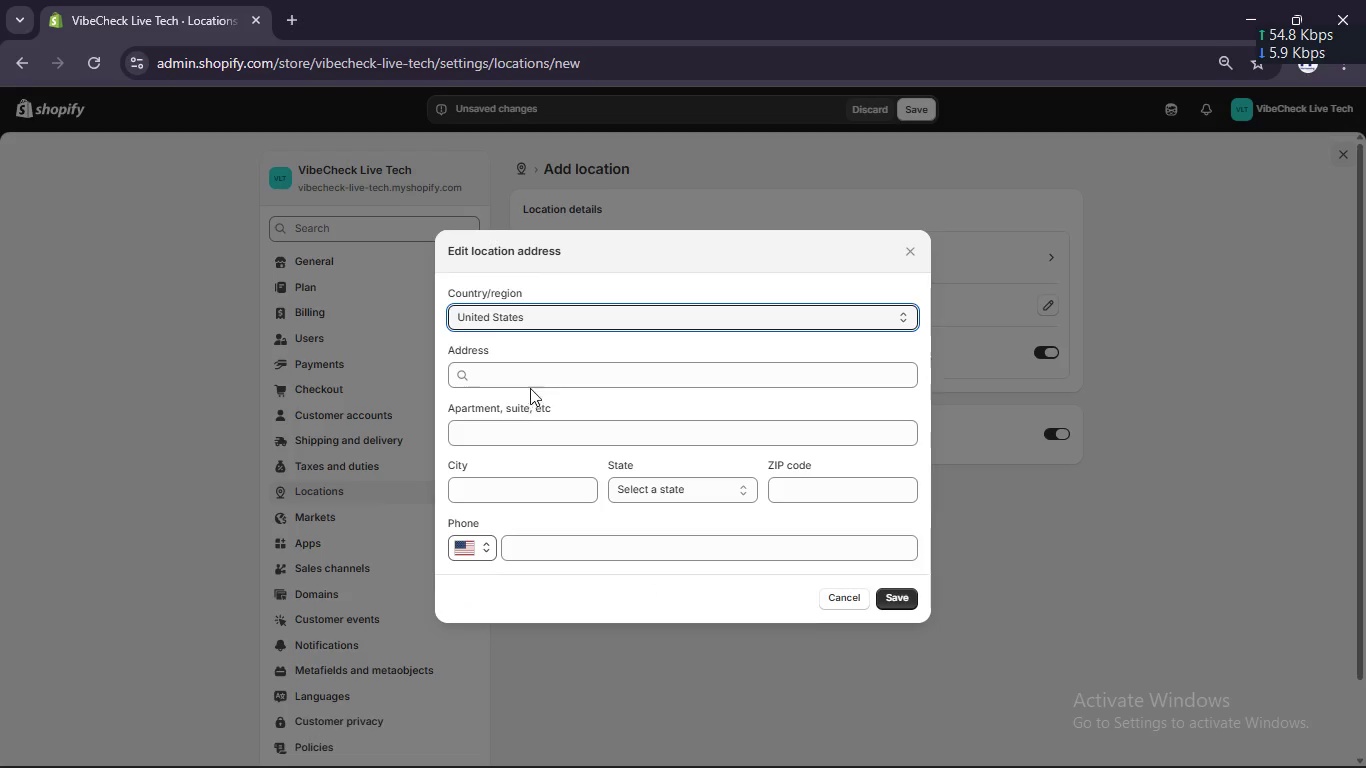 
left_click([539, 373])
 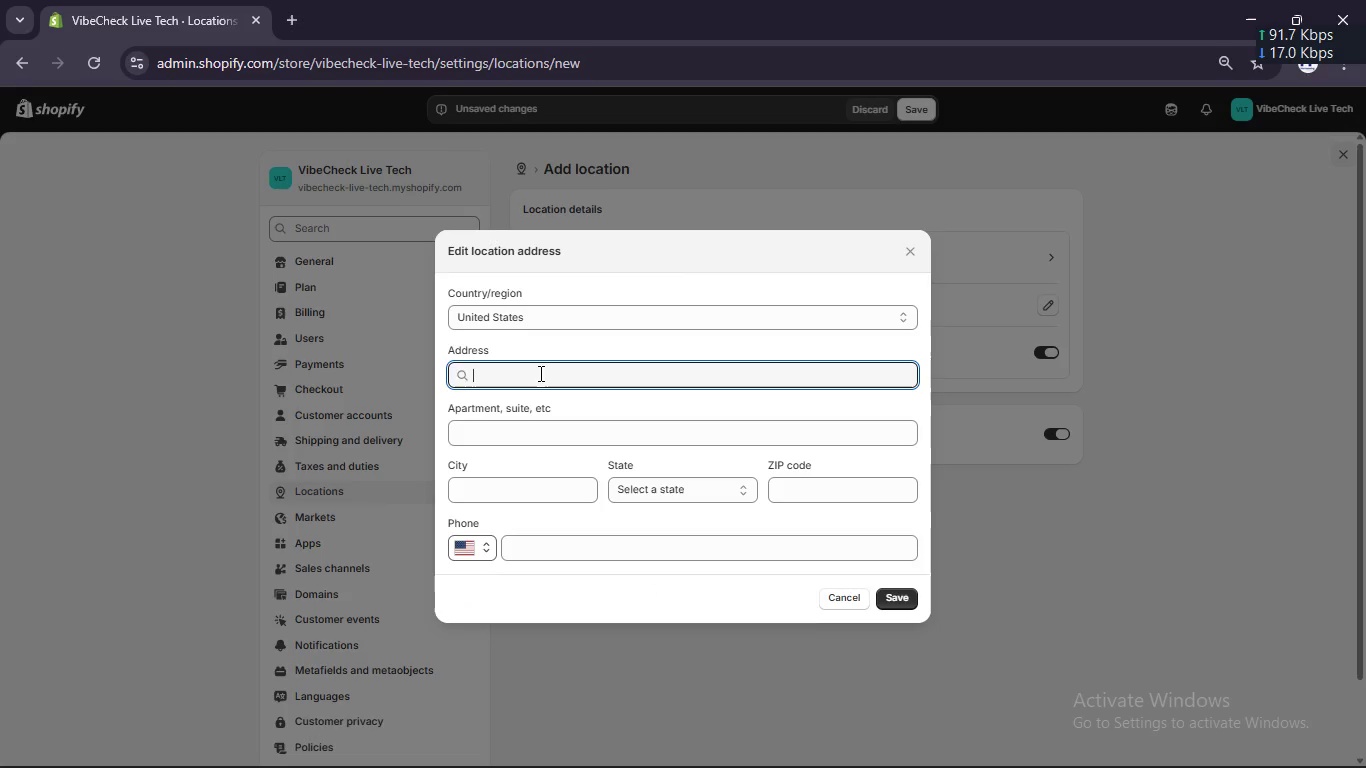 
key(Numpad7)
 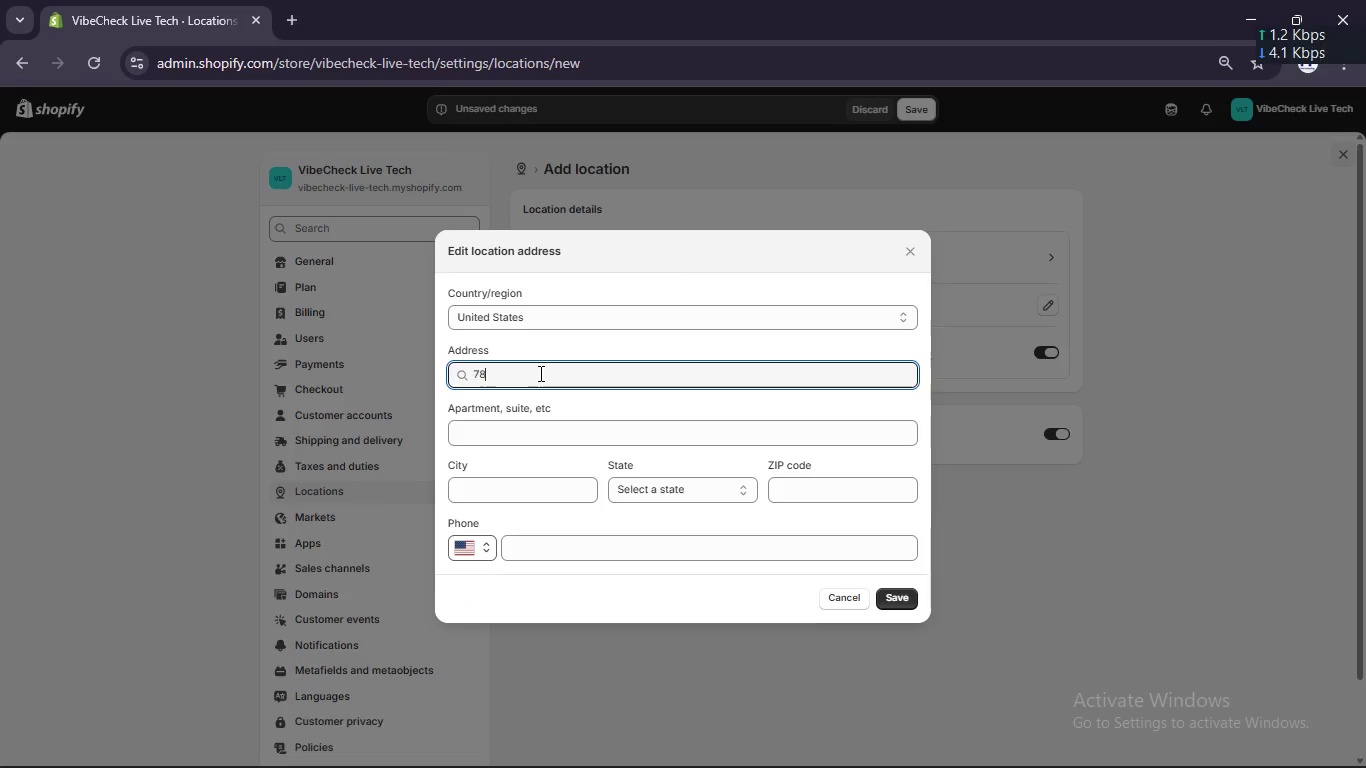 
key(Numpad8)
 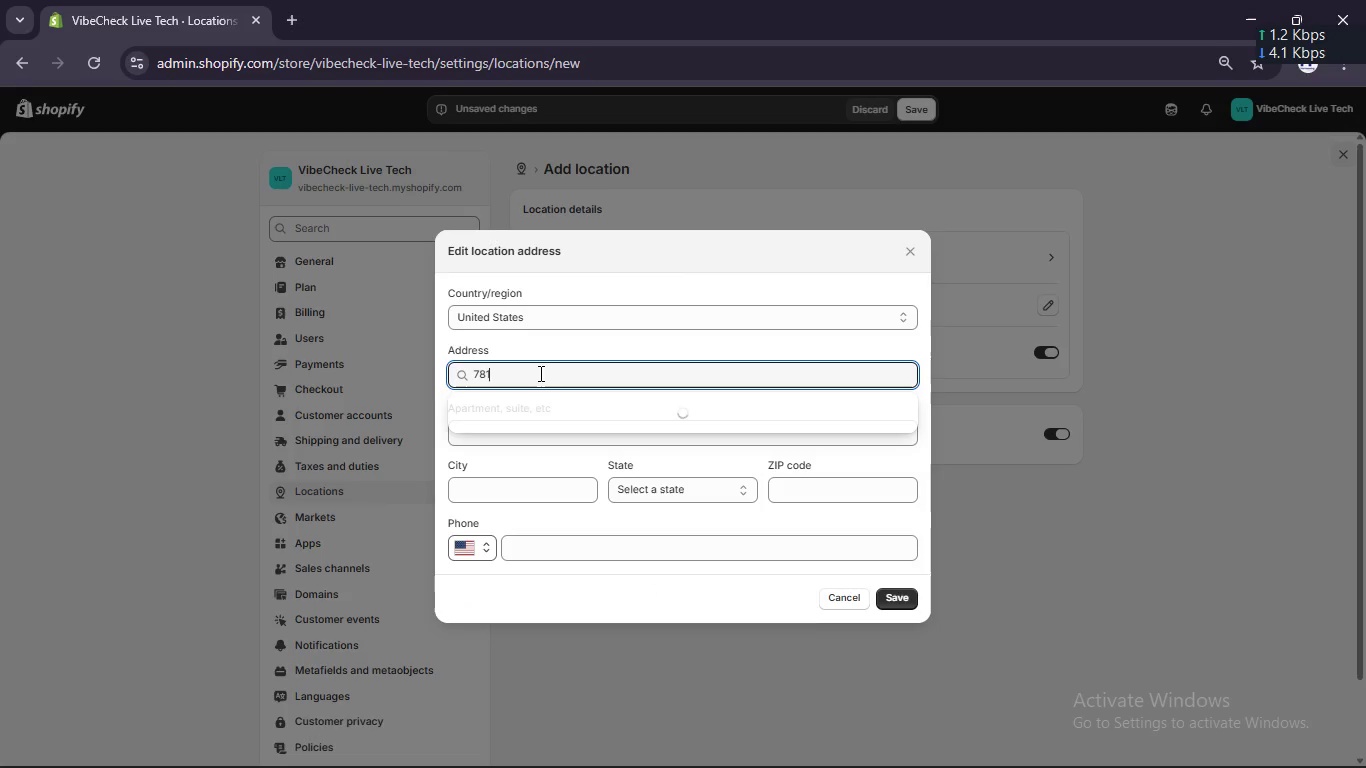 
key(Numpad1)
 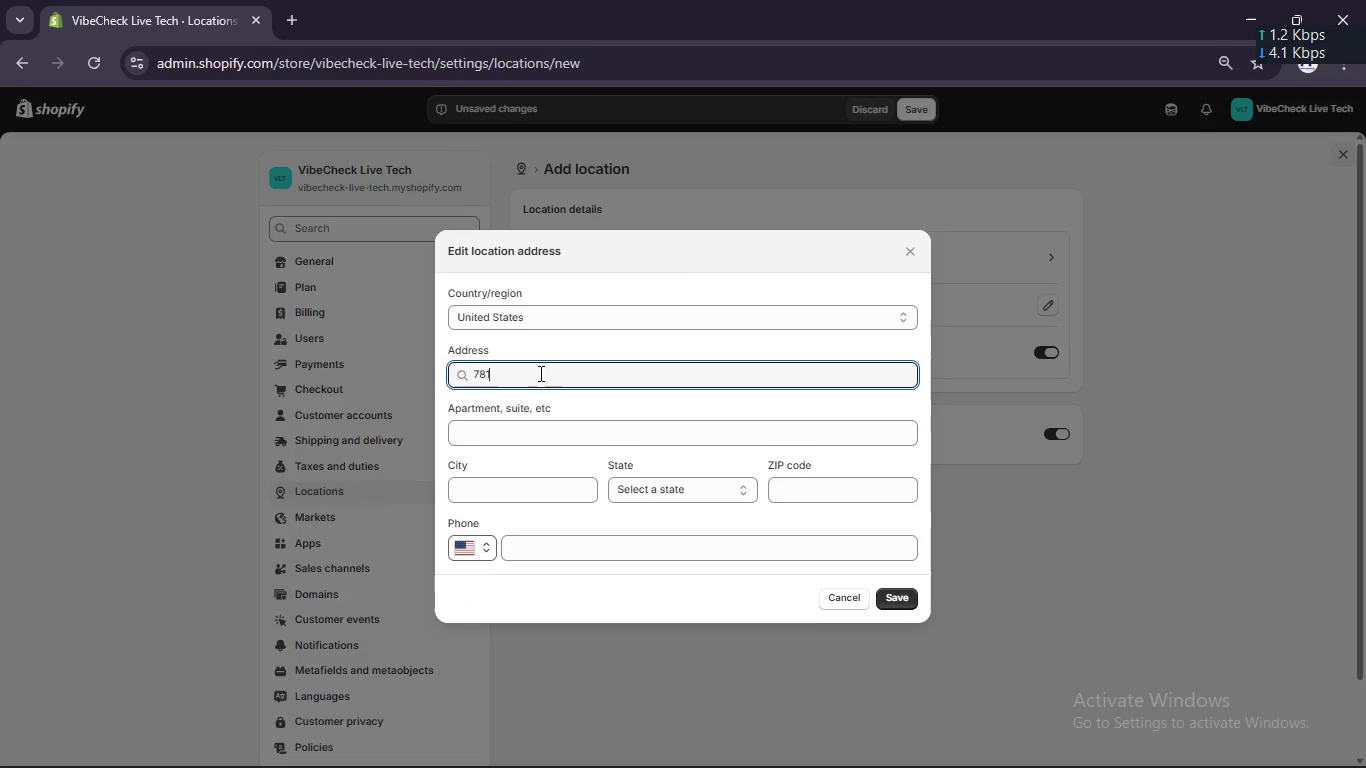 
key(Space)
 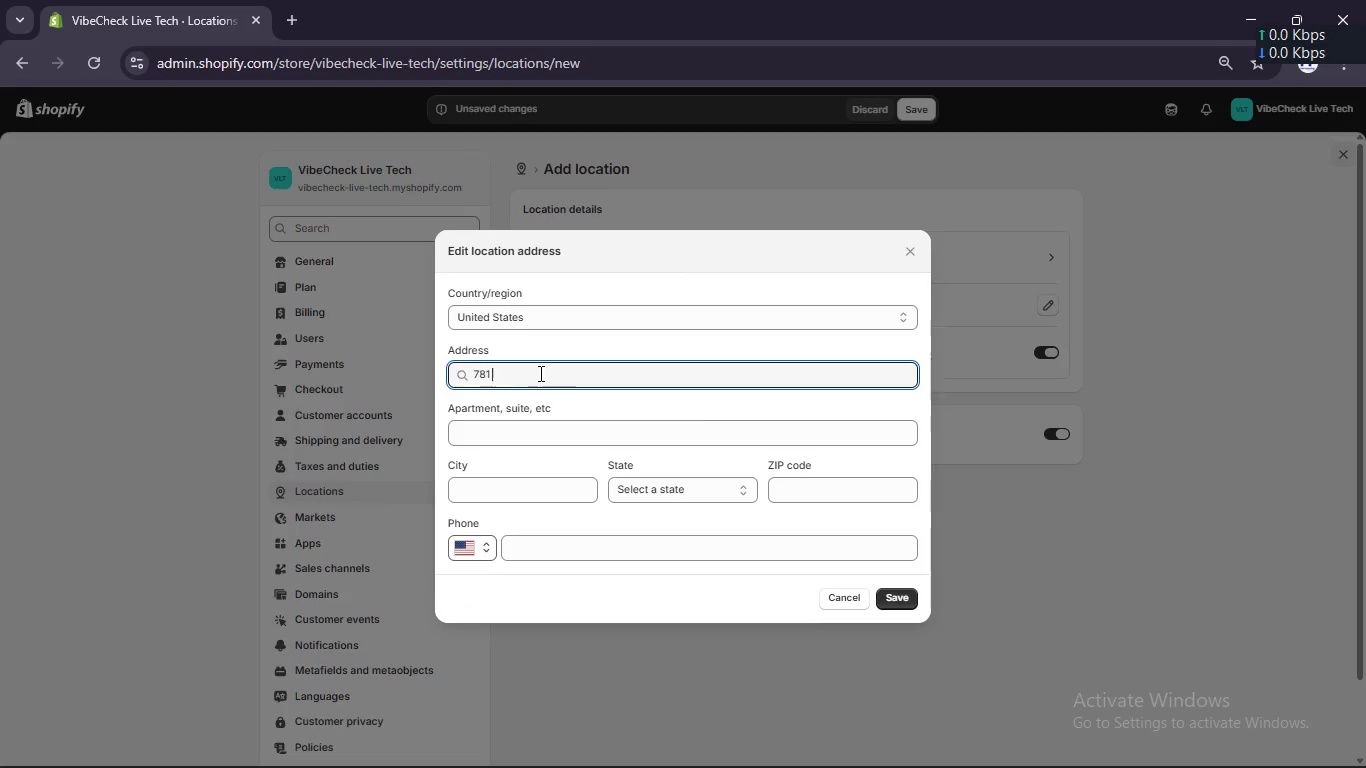 
type(Lumin)
 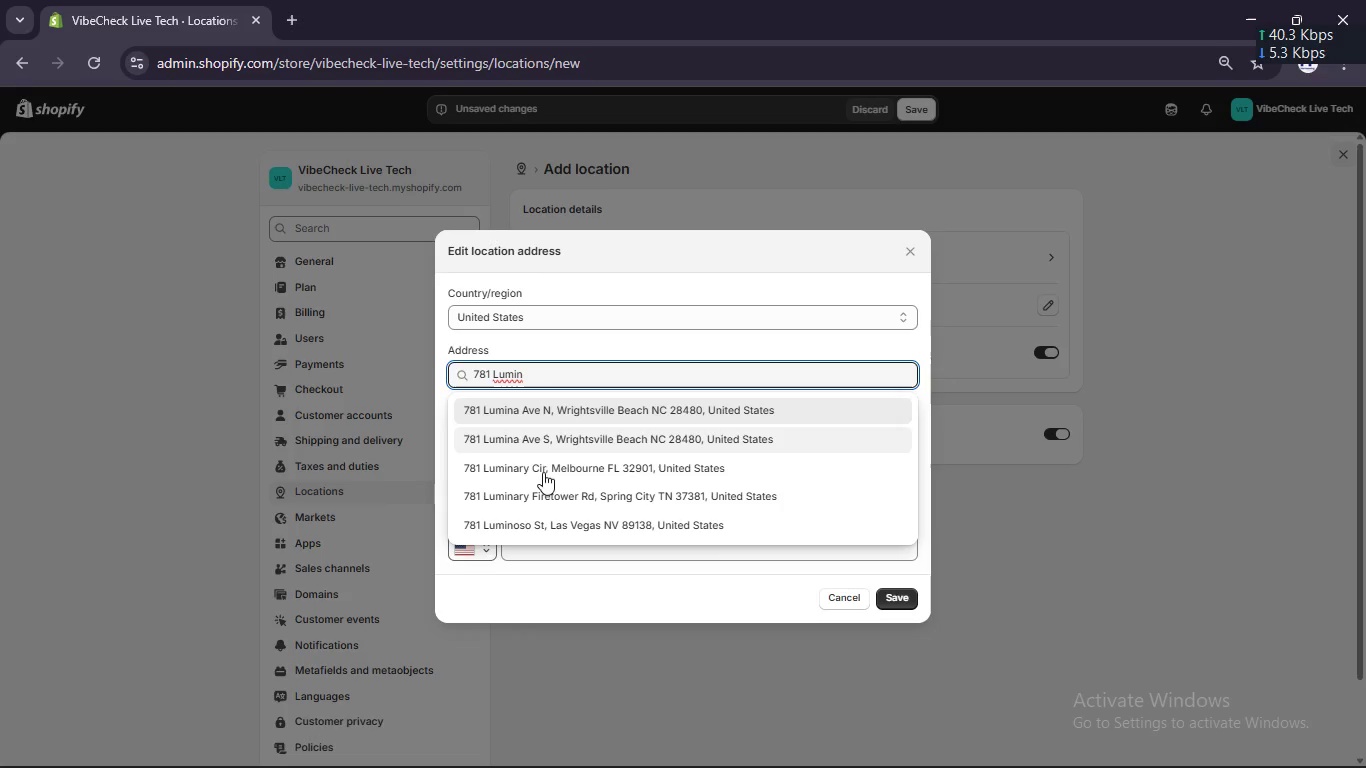 
wait(9.08)
 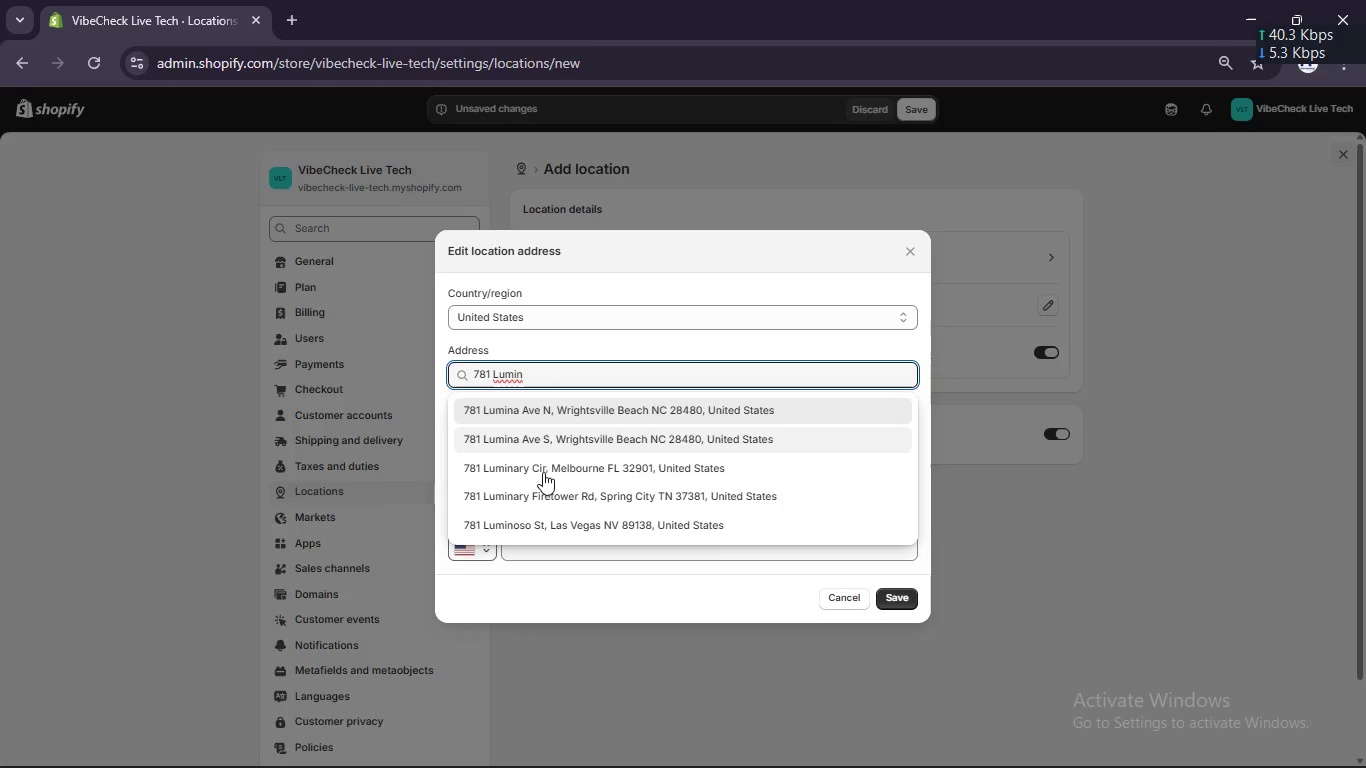 
left_click([603, 525])
 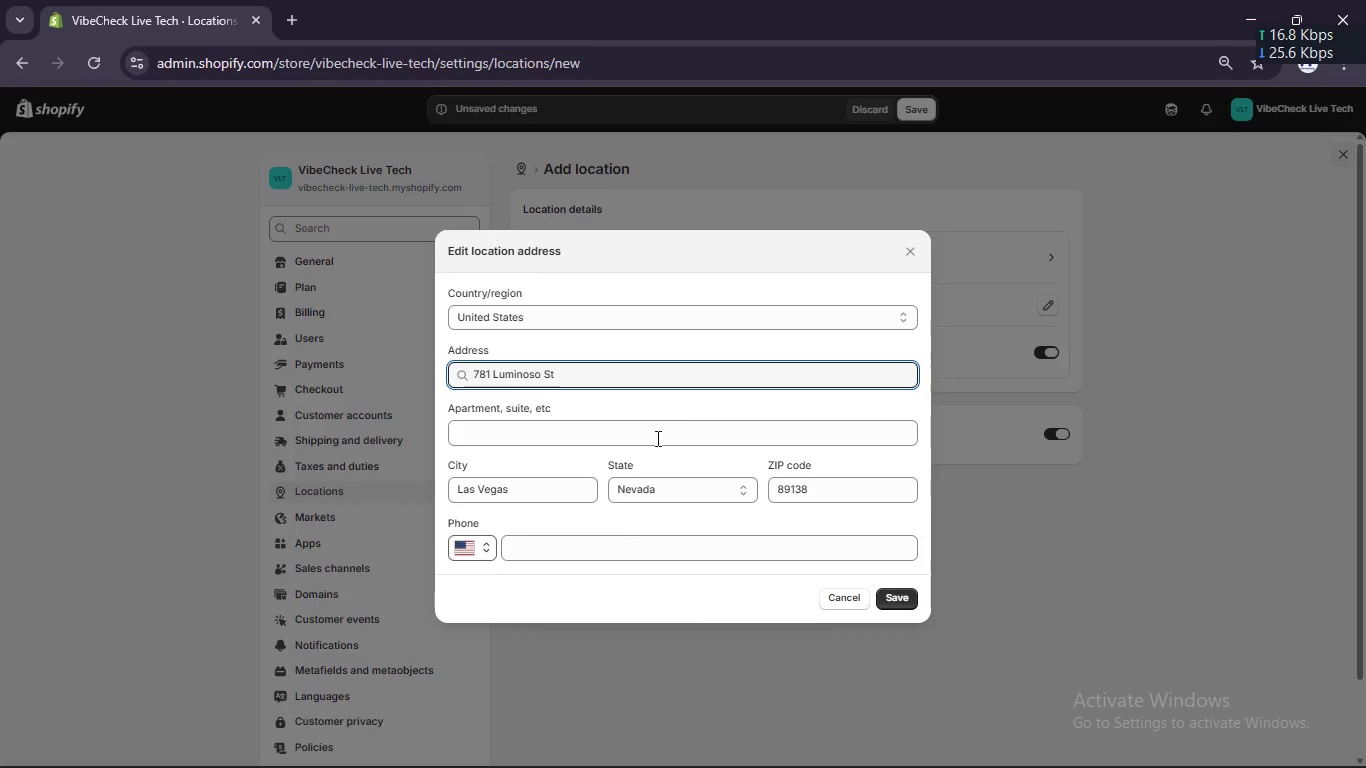 
scroll: coordinate [677, 408], scroll_direction: down, amount: 2.0
 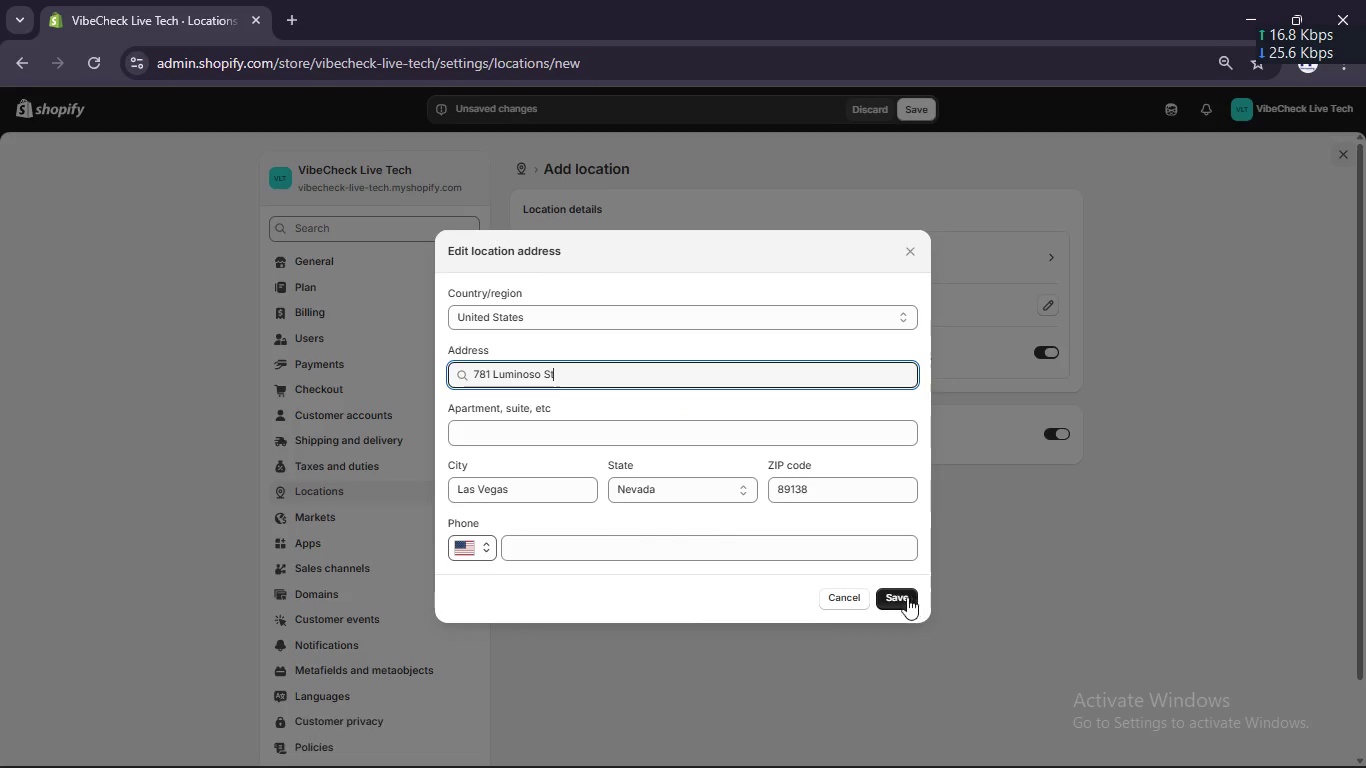 
left_click([897, 599])
 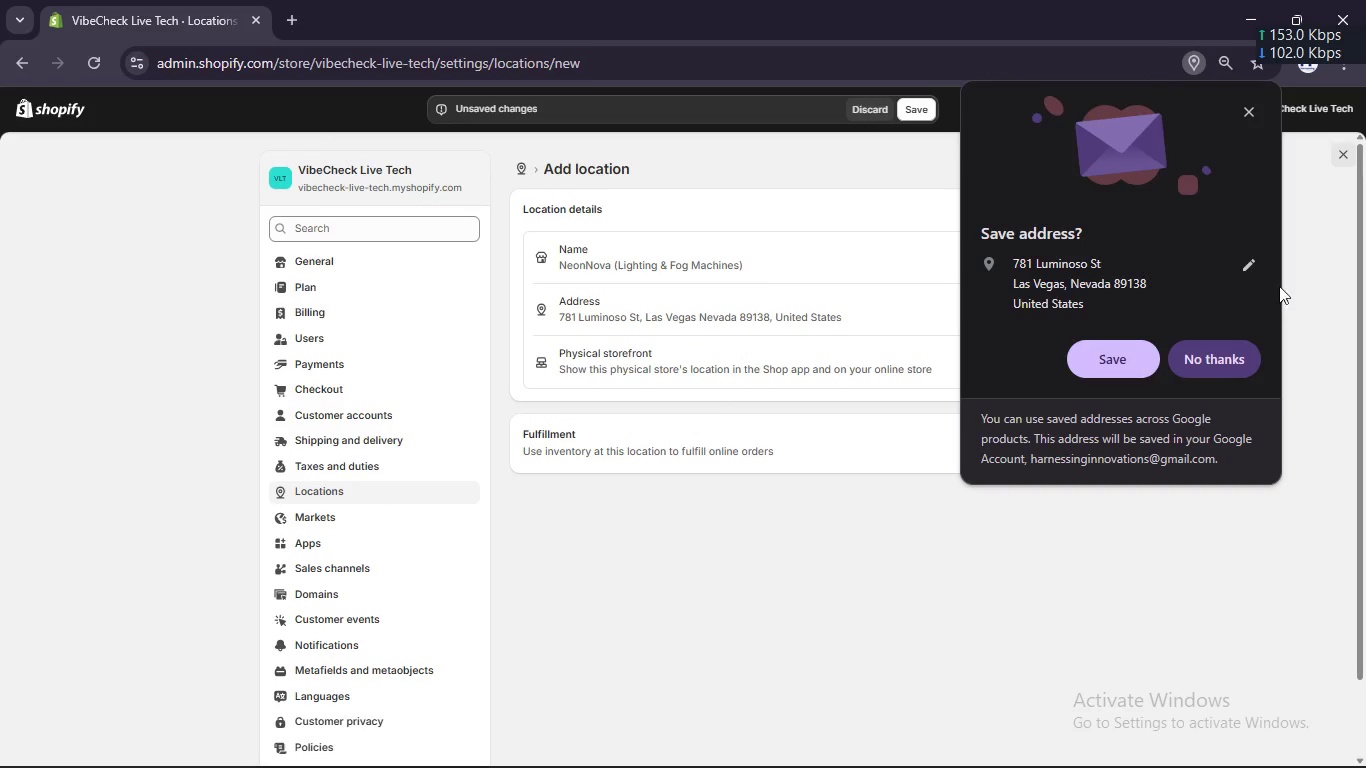 
left_click([1229, 355])
 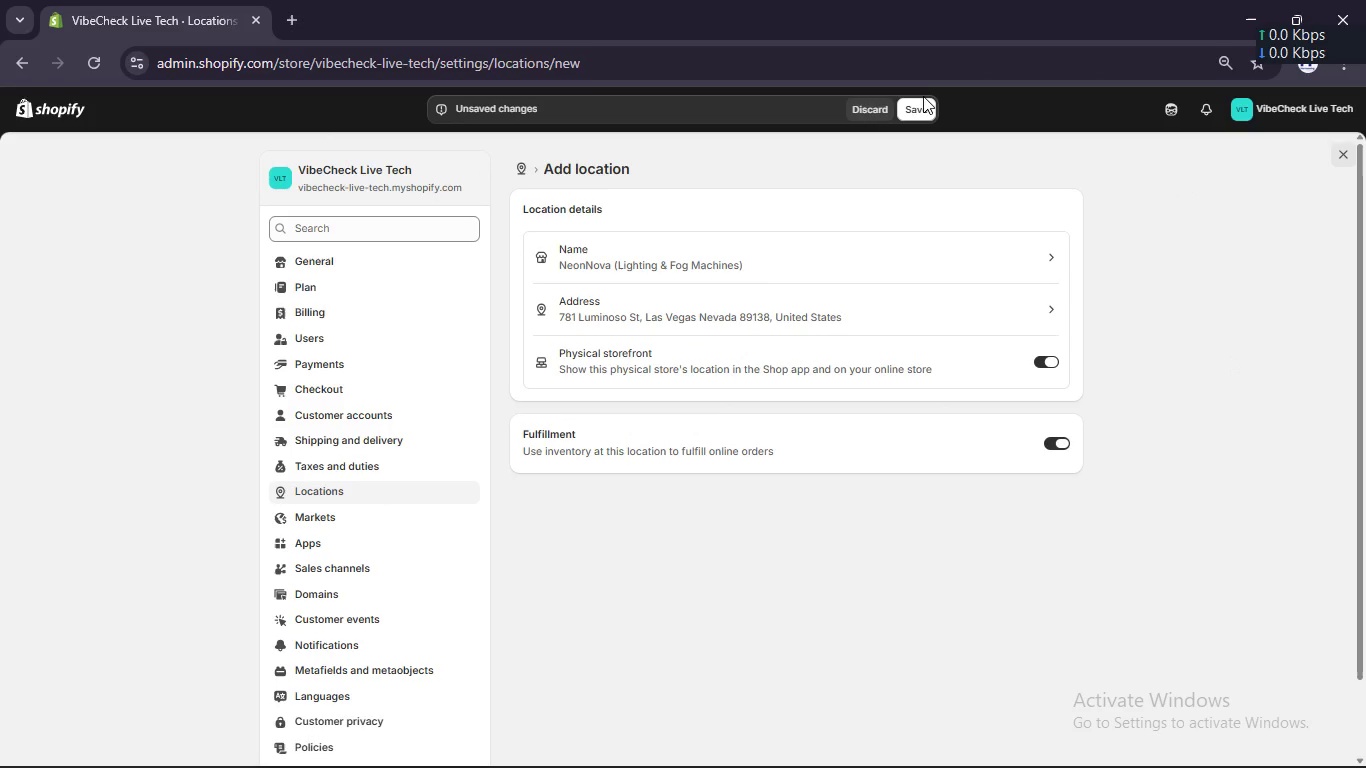 
left_click([923, 99])
 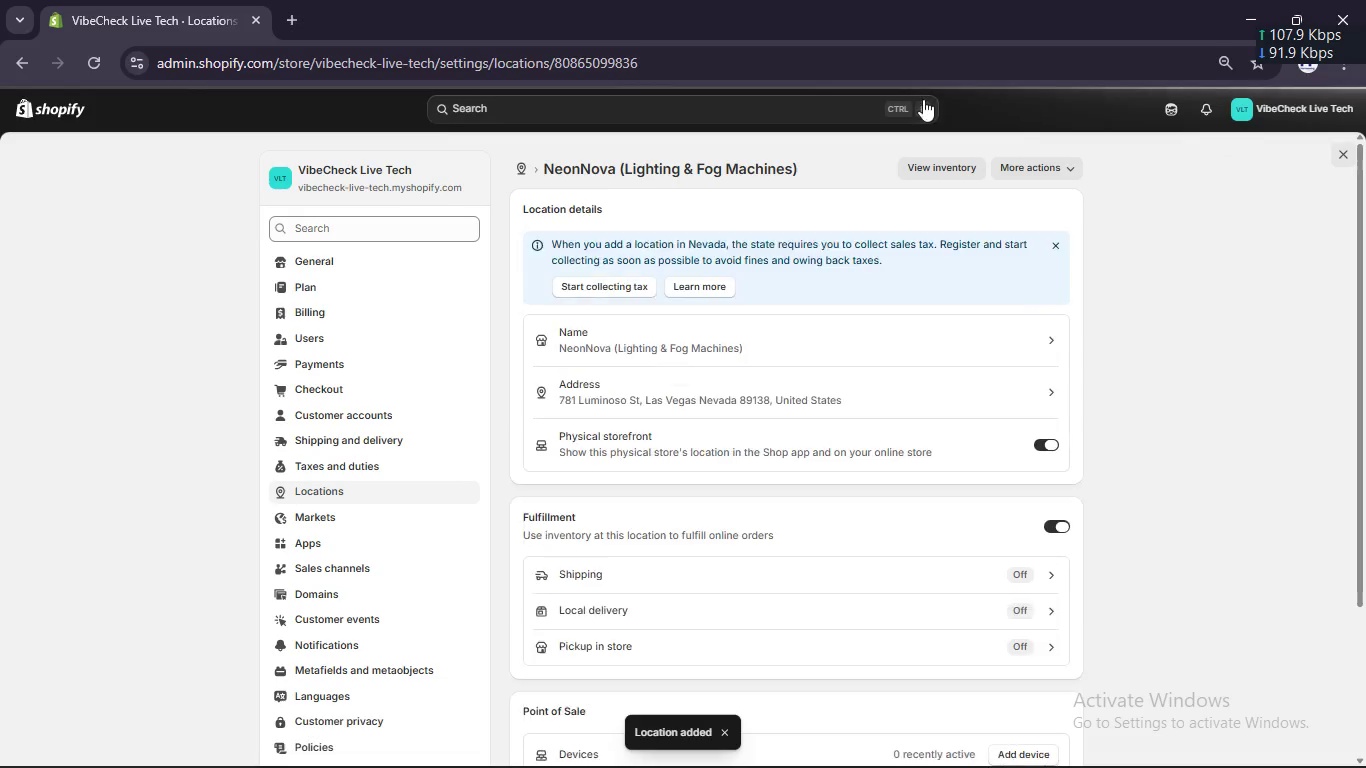 
scroll: coordinate [728, 356], scroll_direction: up, amount: 4.0
 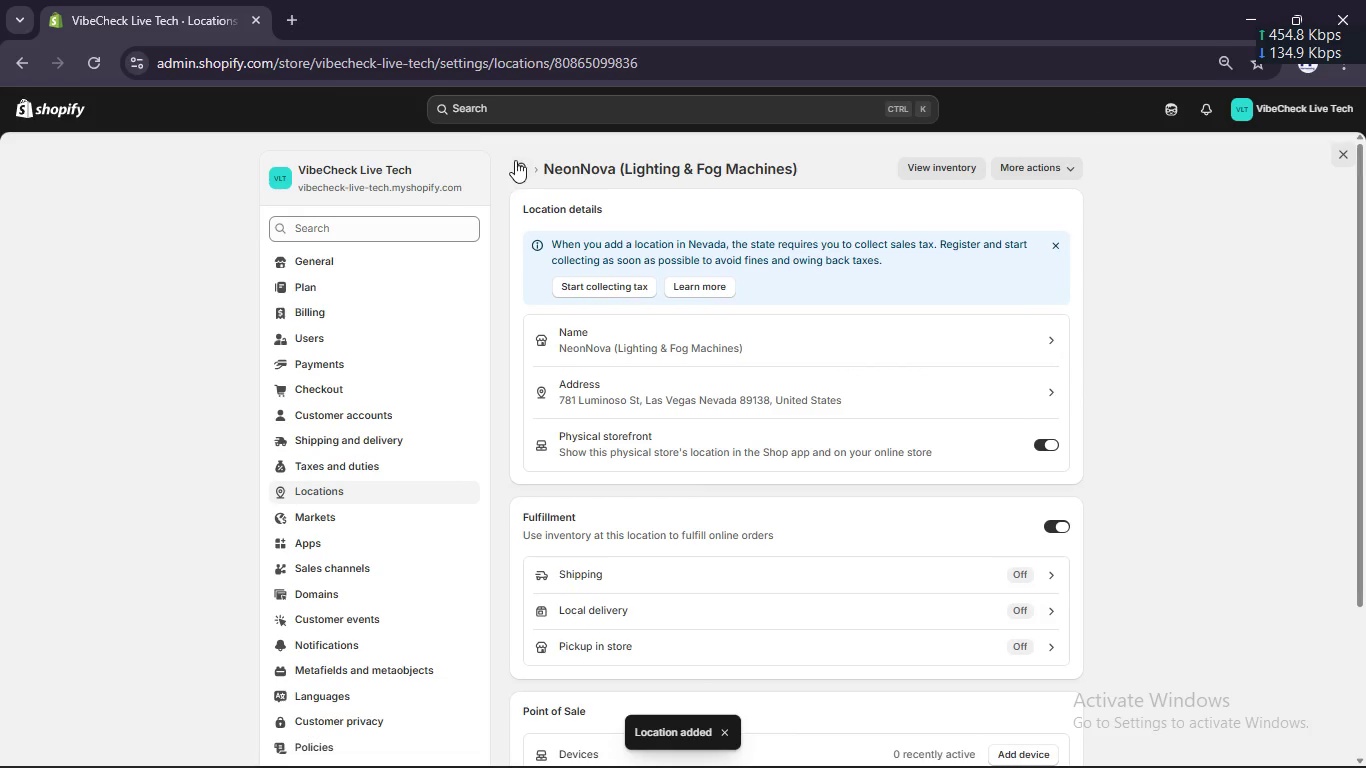 
left_click([517, 162])
 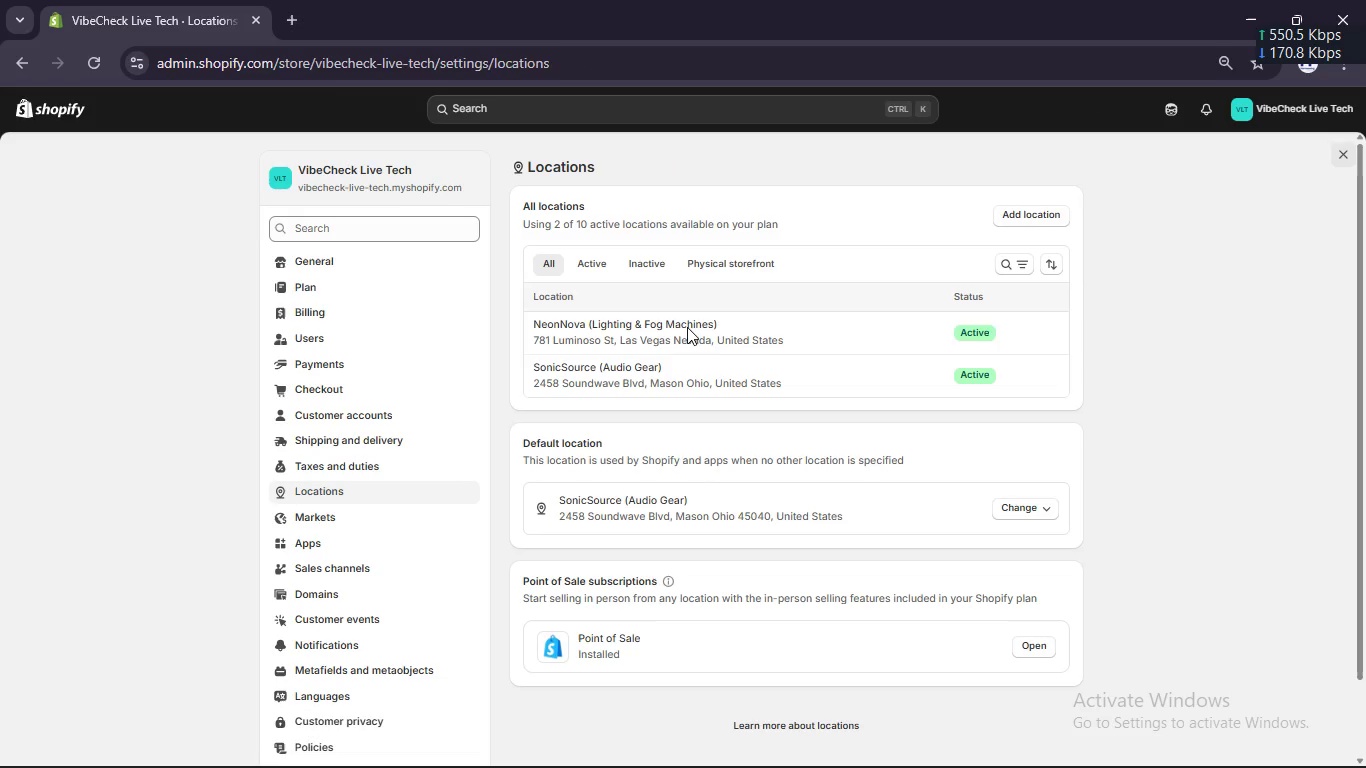 
scroll: coordinate [711, 358], scroll_direction: up, amount: 4.0
 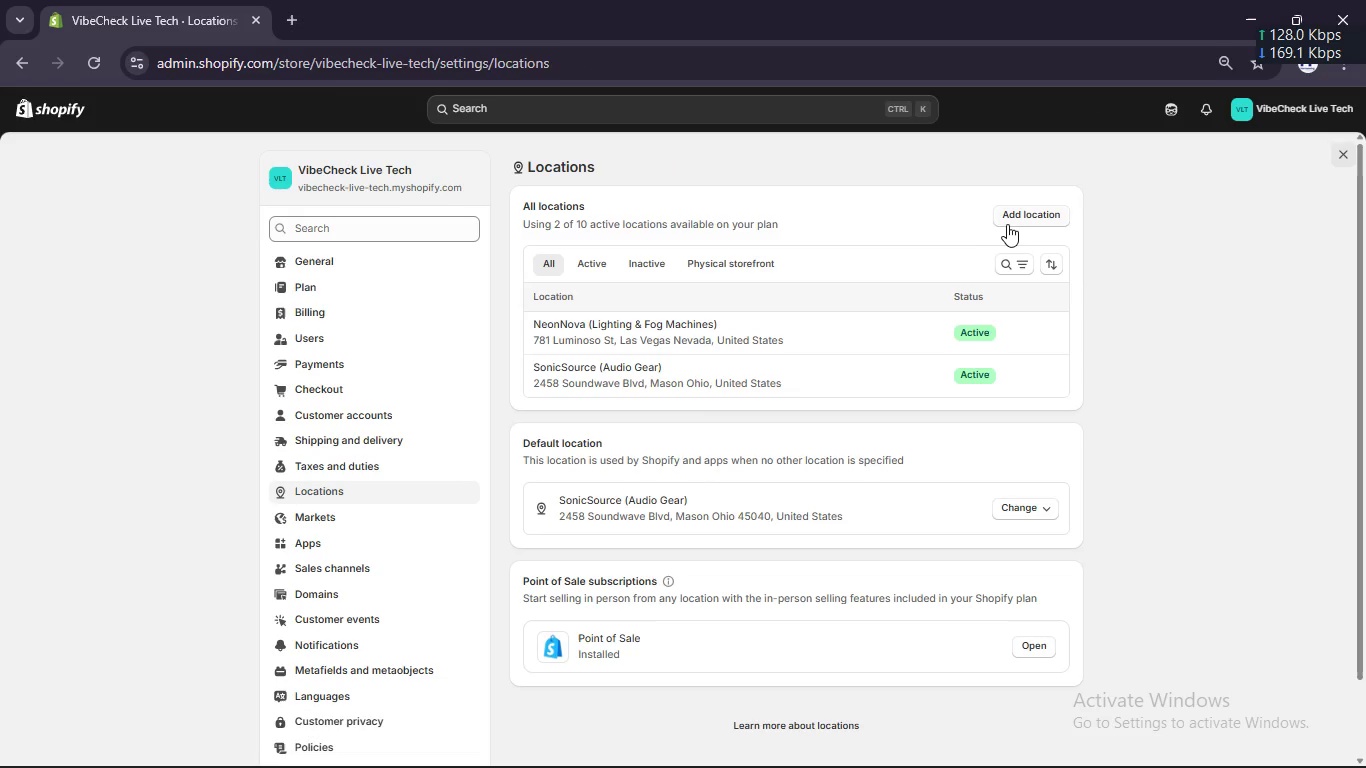 
left_click([1011, 222])
 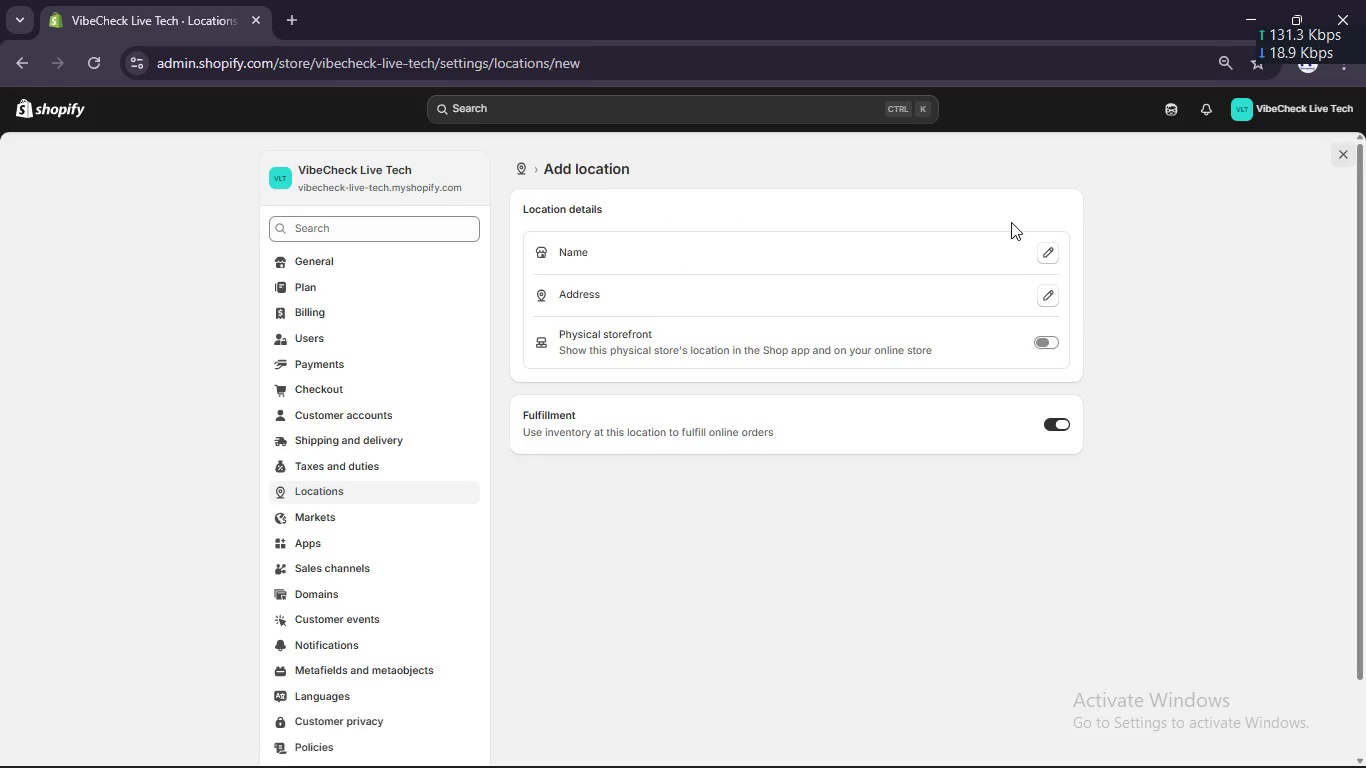 
left_click([1060, 257])
 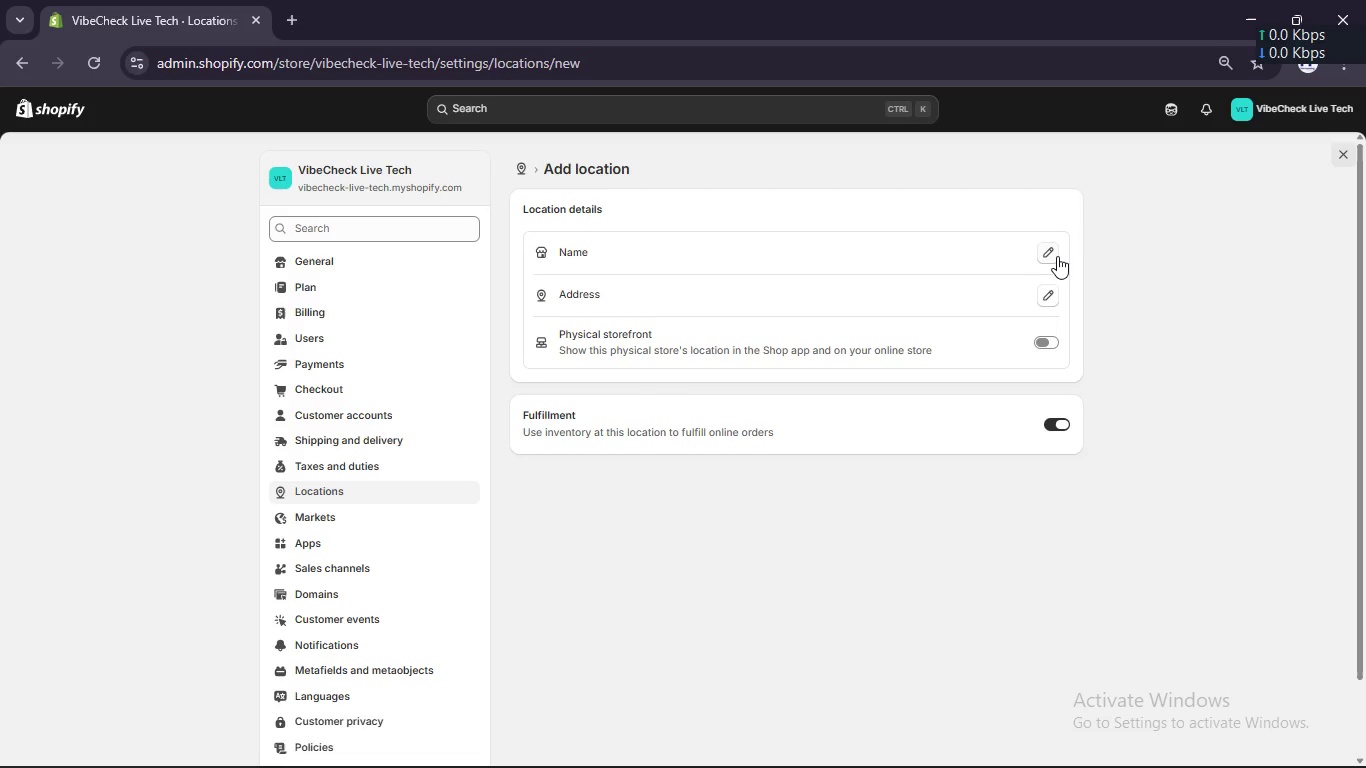 
left_click([1054, 255])
 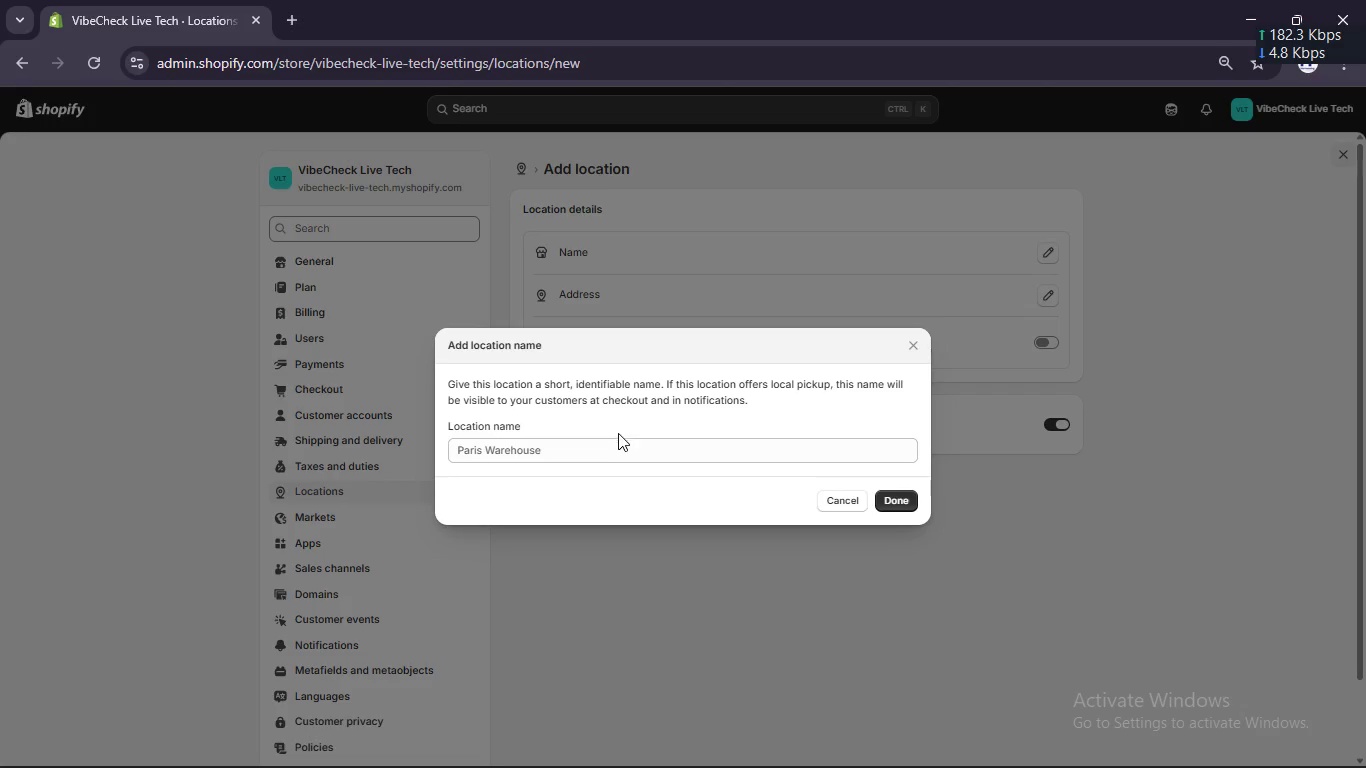 
left_click([620, 452])
 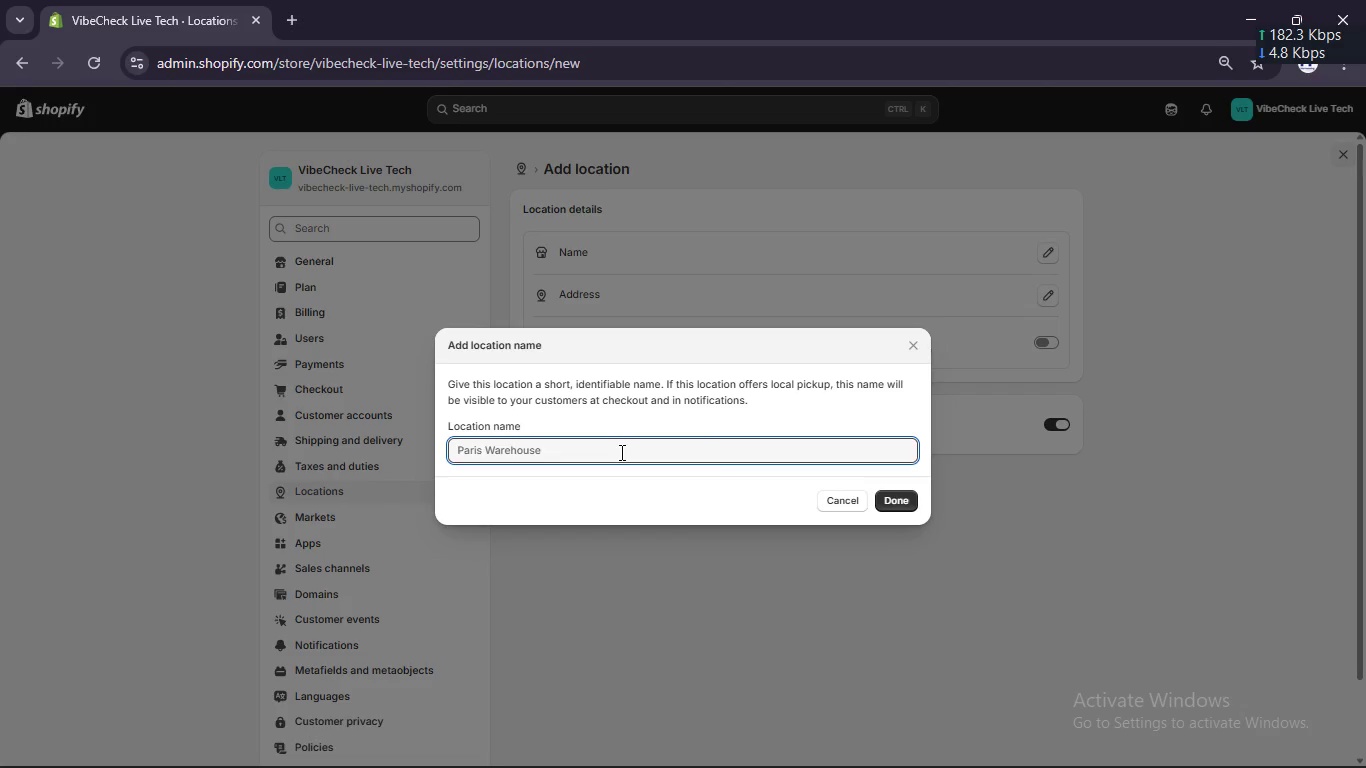 
type(PrestoProps (Magic & MC Supplies))
 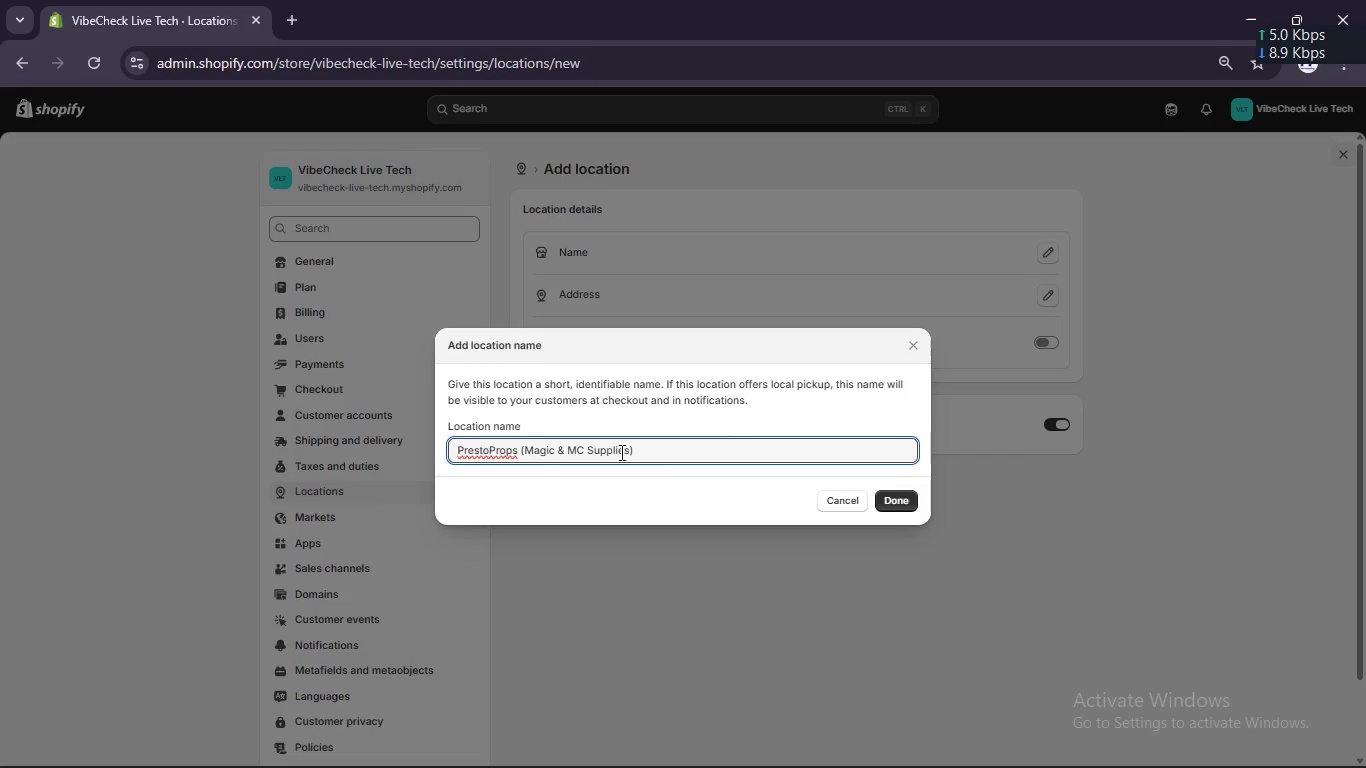 
left_click([901, 506])
 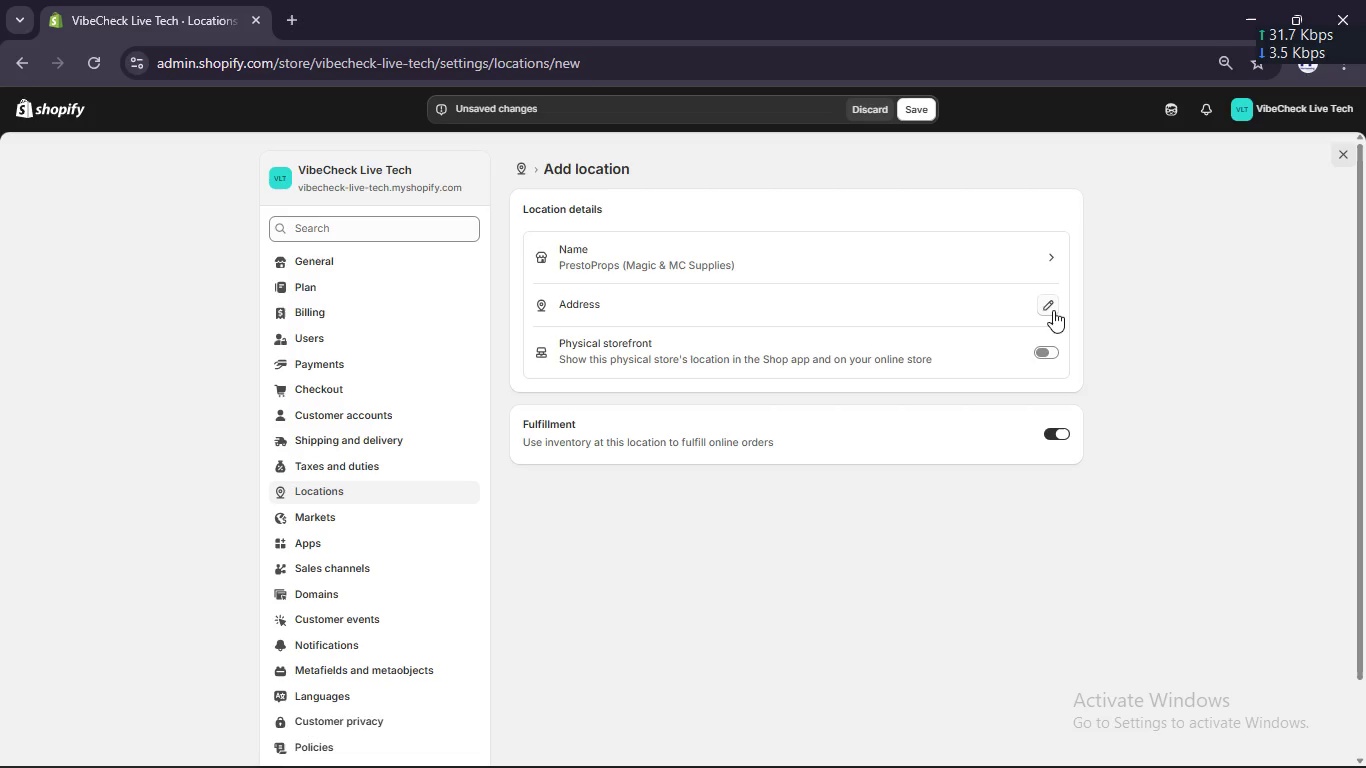 
left_click([1052, 309])
 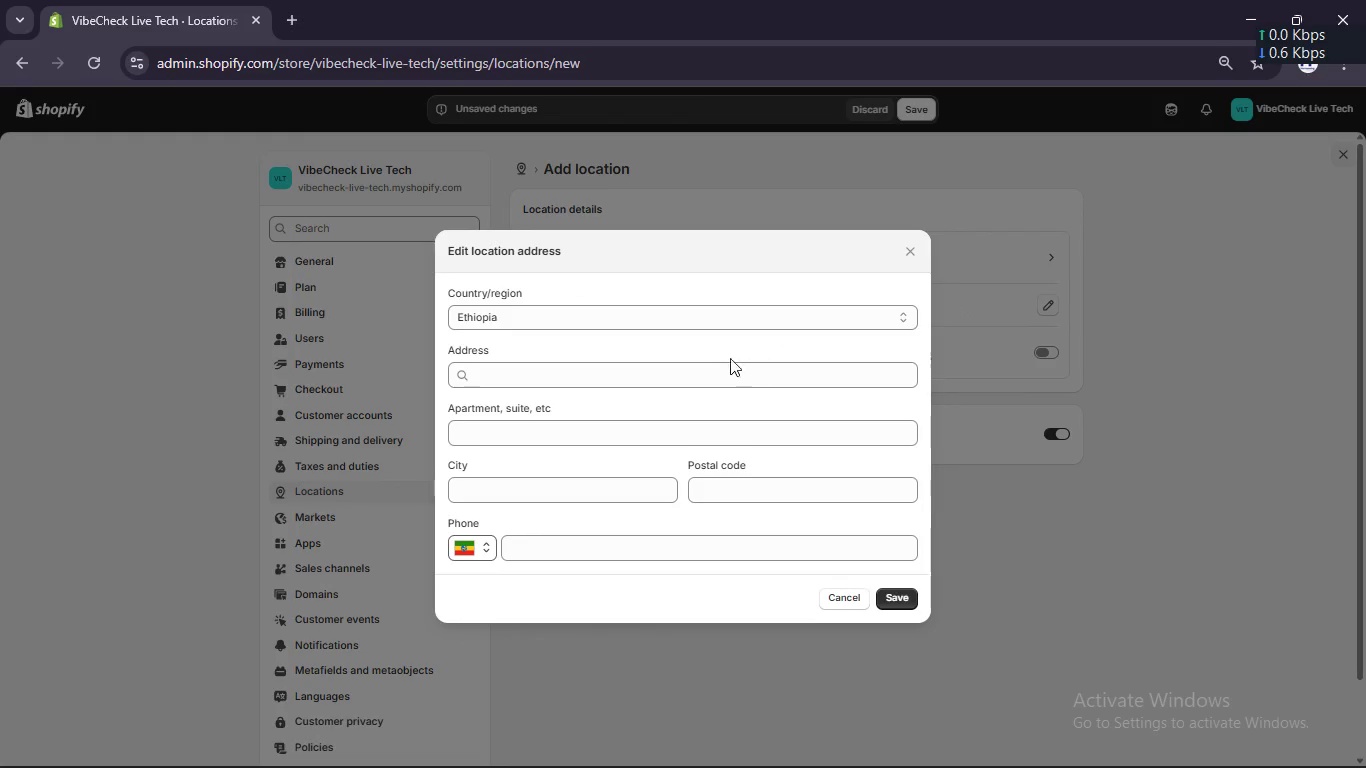 
left_click([705, 378])